 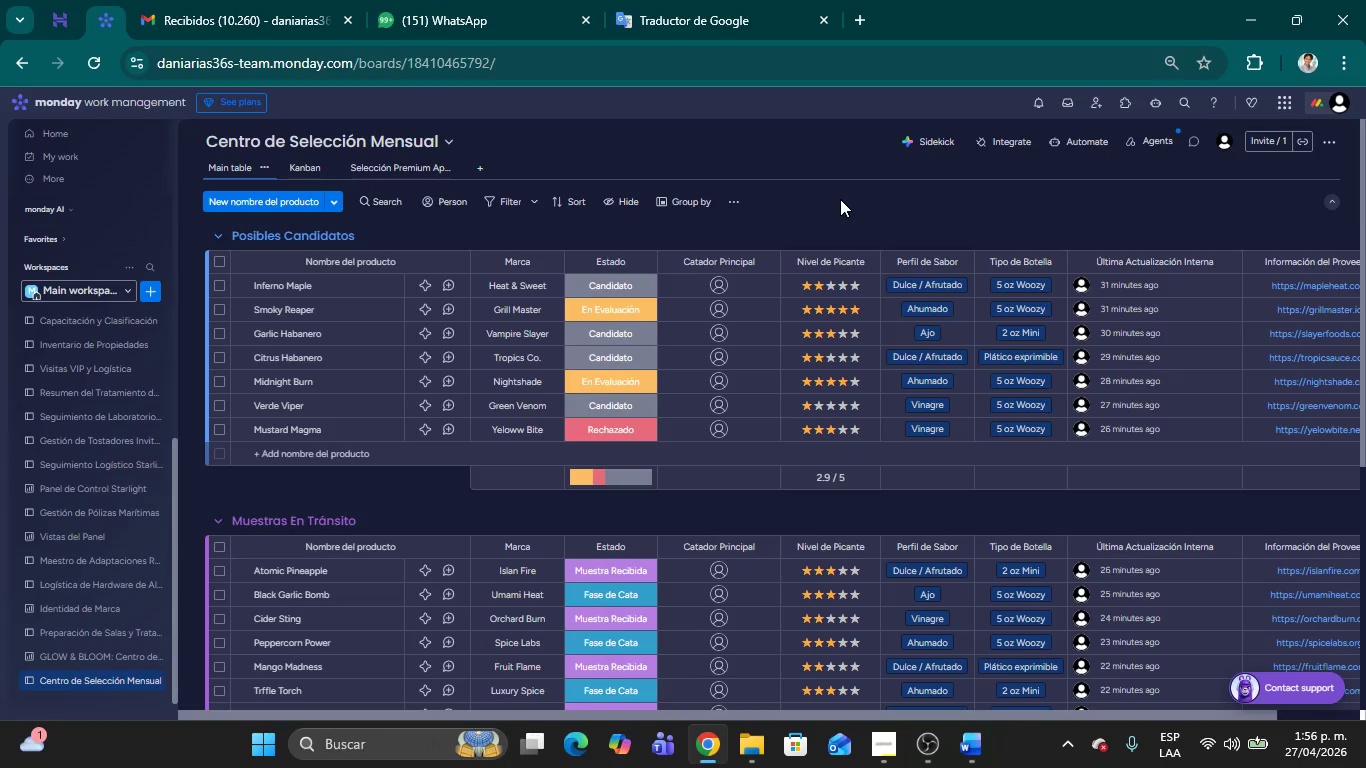 
scroll: coordinate [336, 372], scroll_direction: up, amount: 2.0
 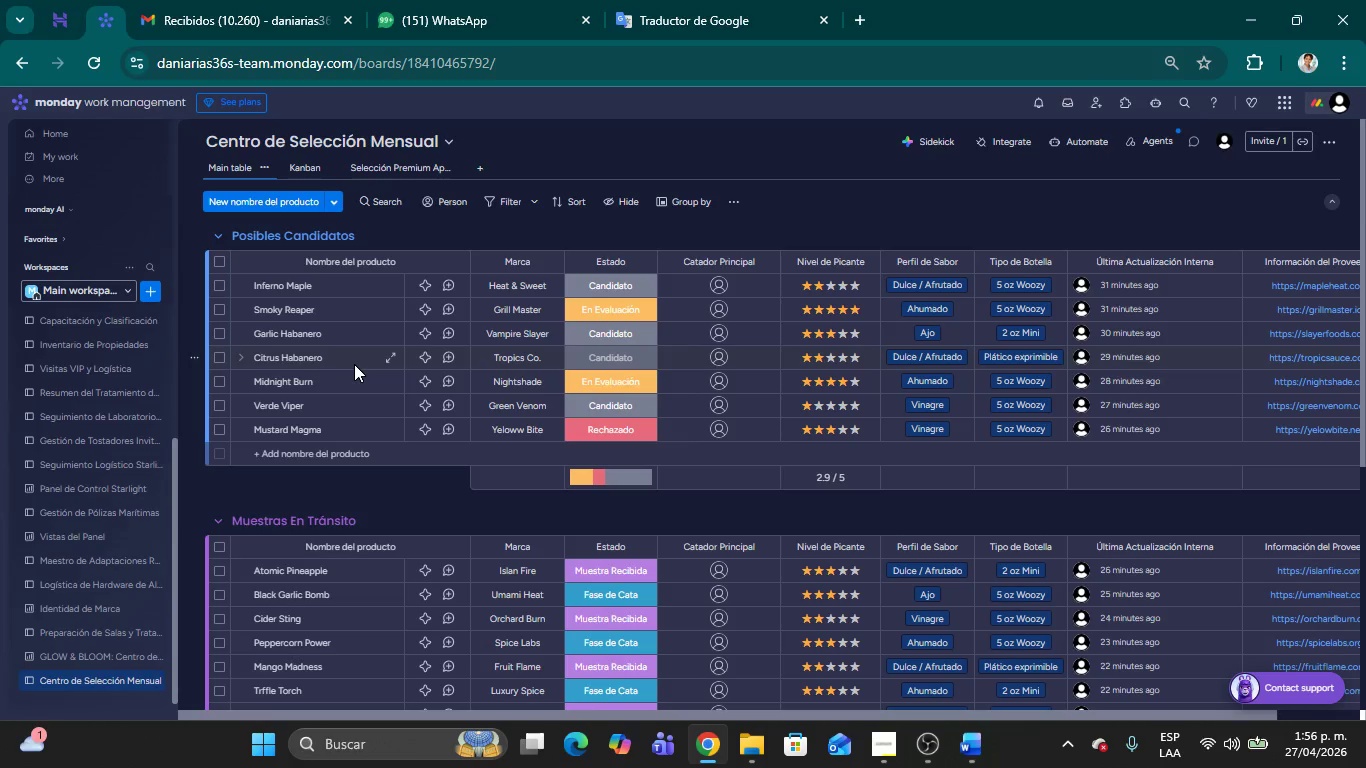 
wait(7.64)
 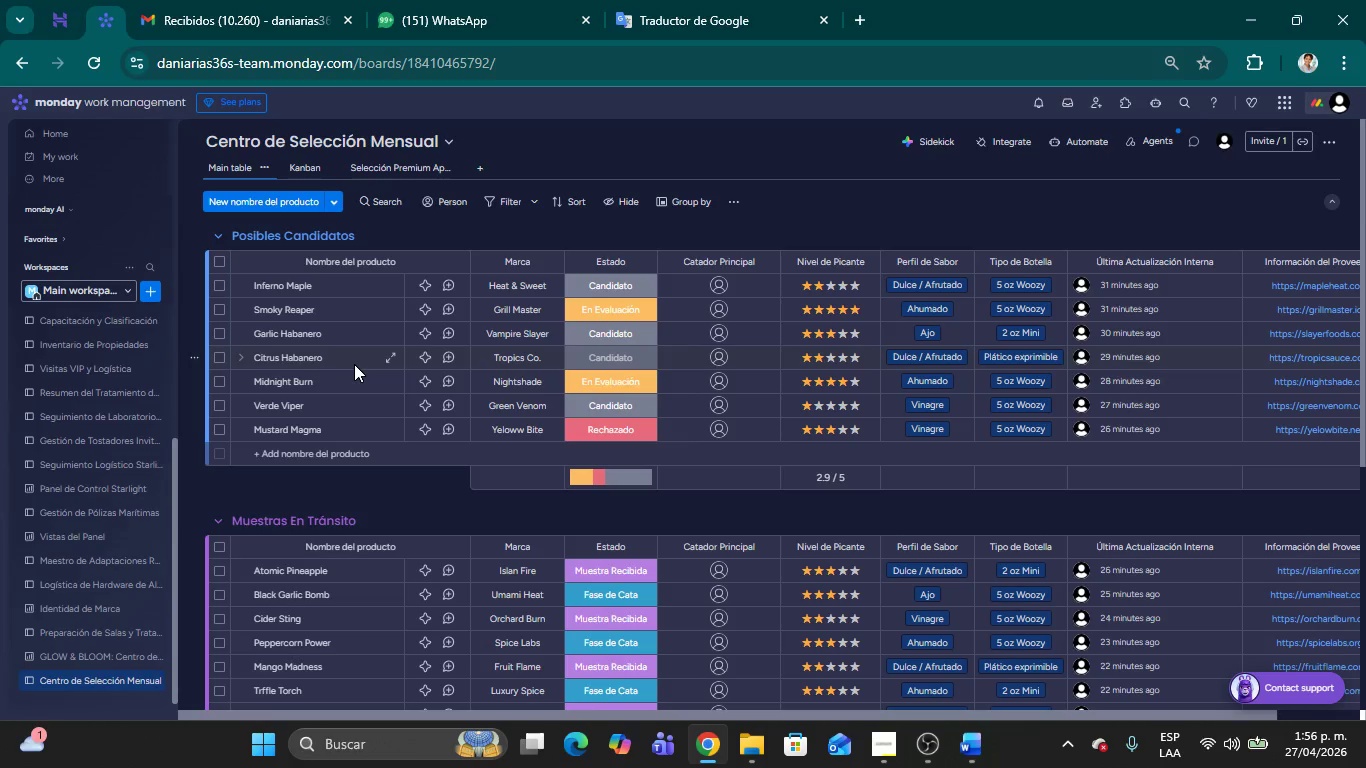 
key(1)
 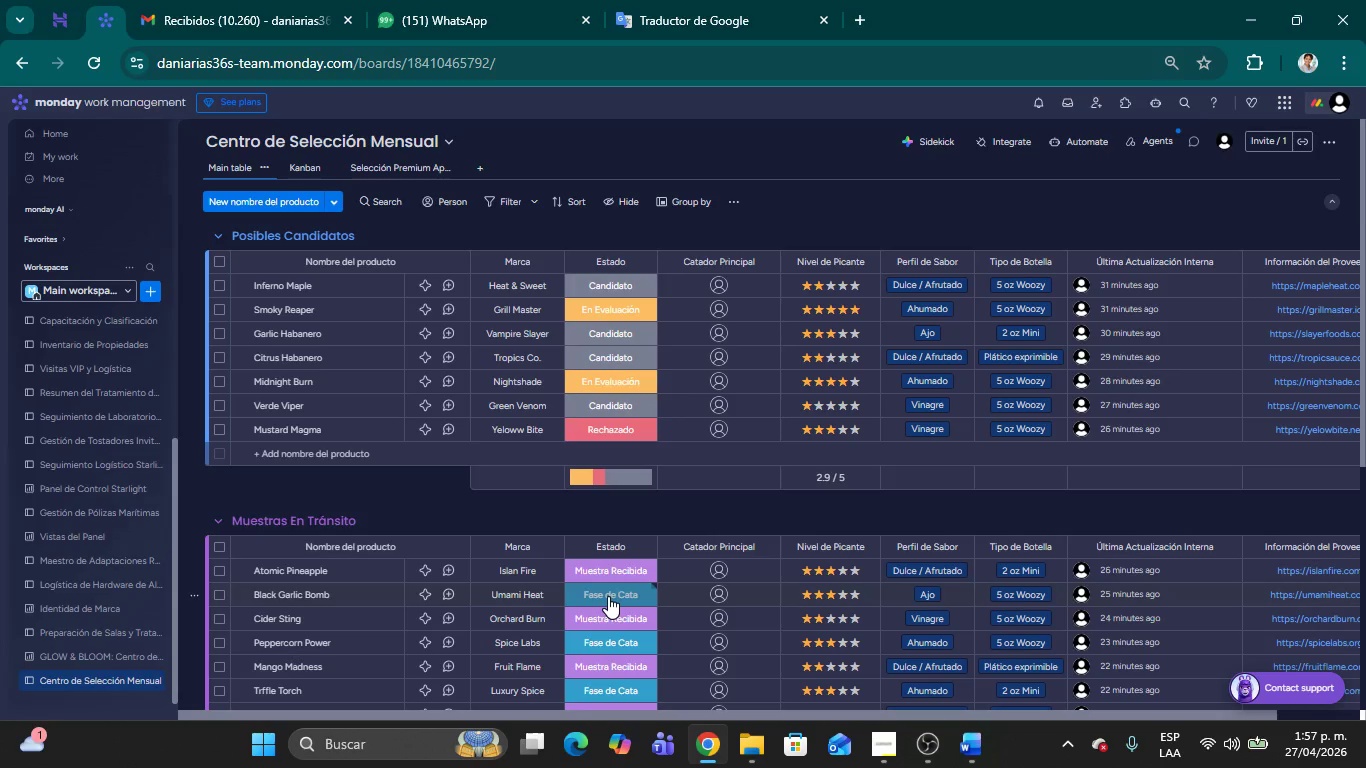 
left_click([608, 596])
 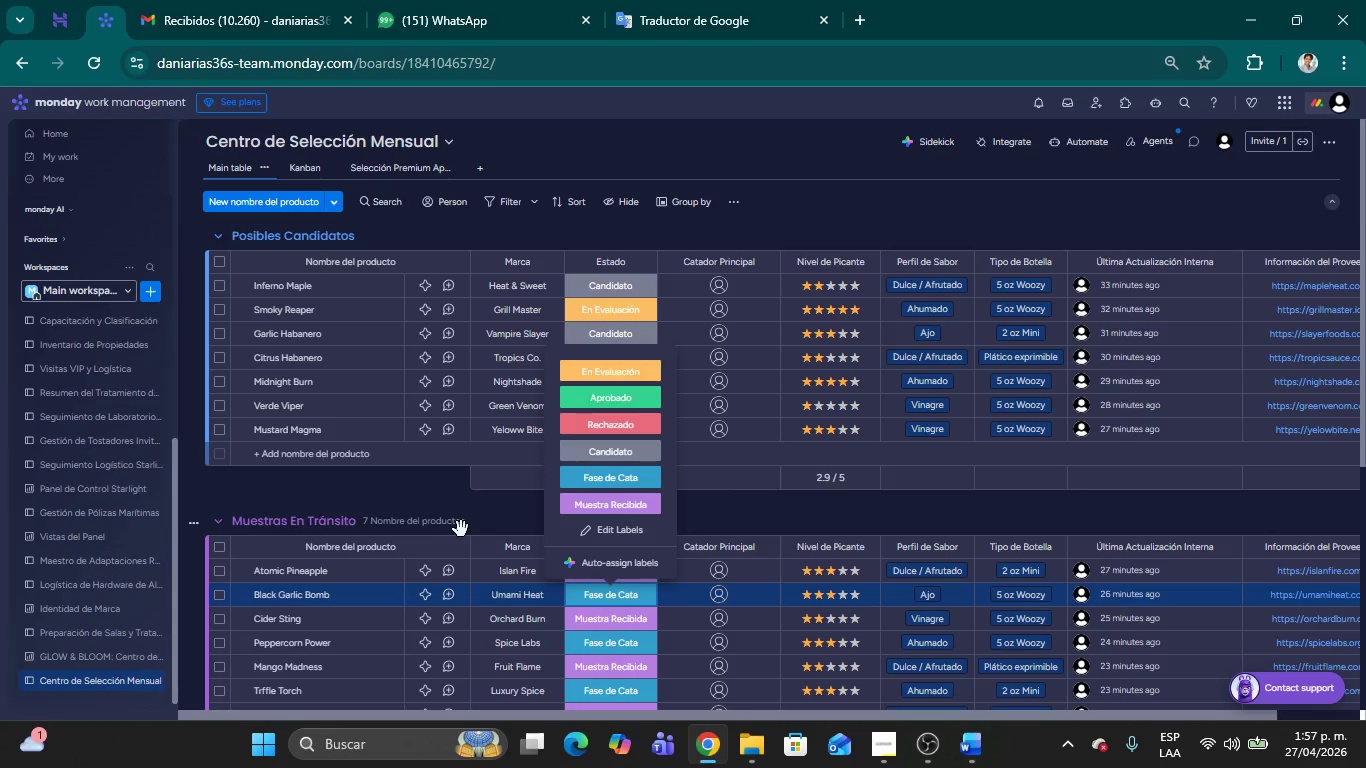 
wait(9.05)
 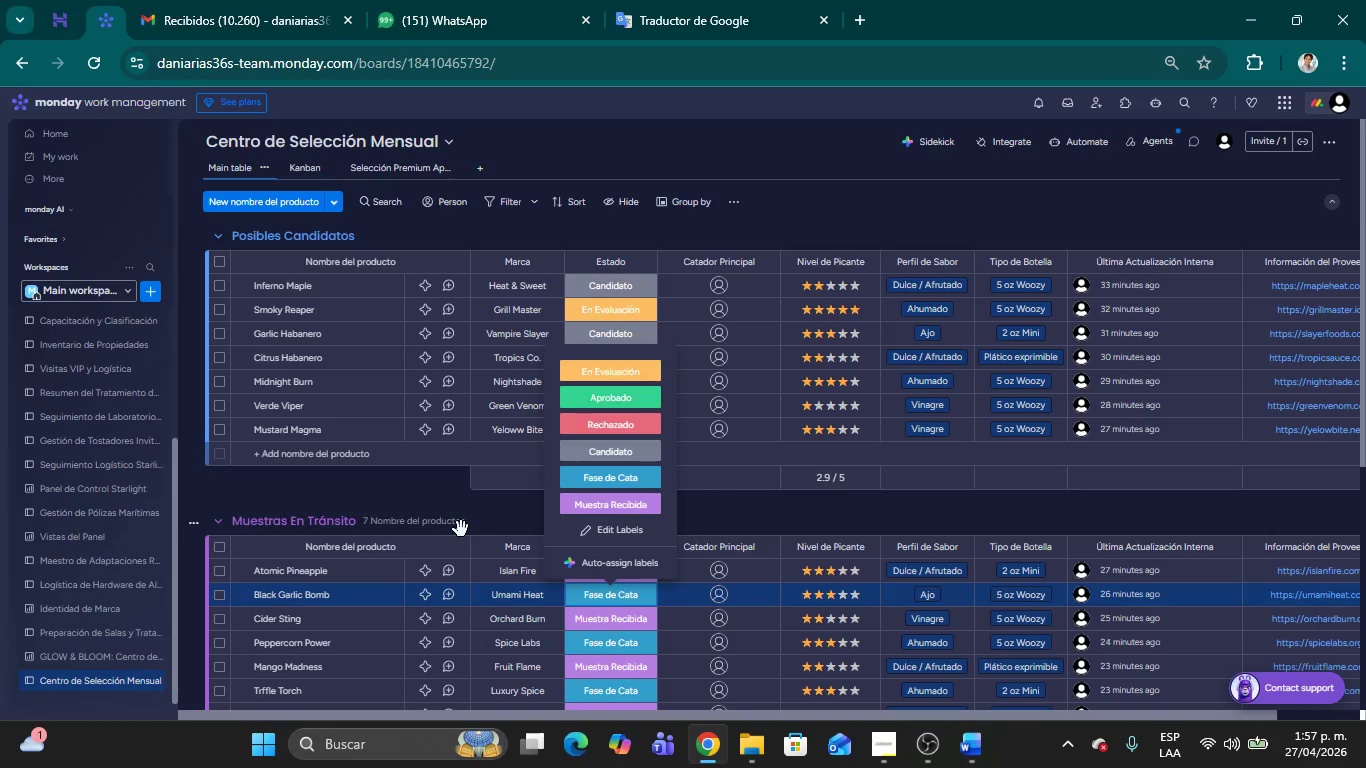 
left_click([587, 369])
 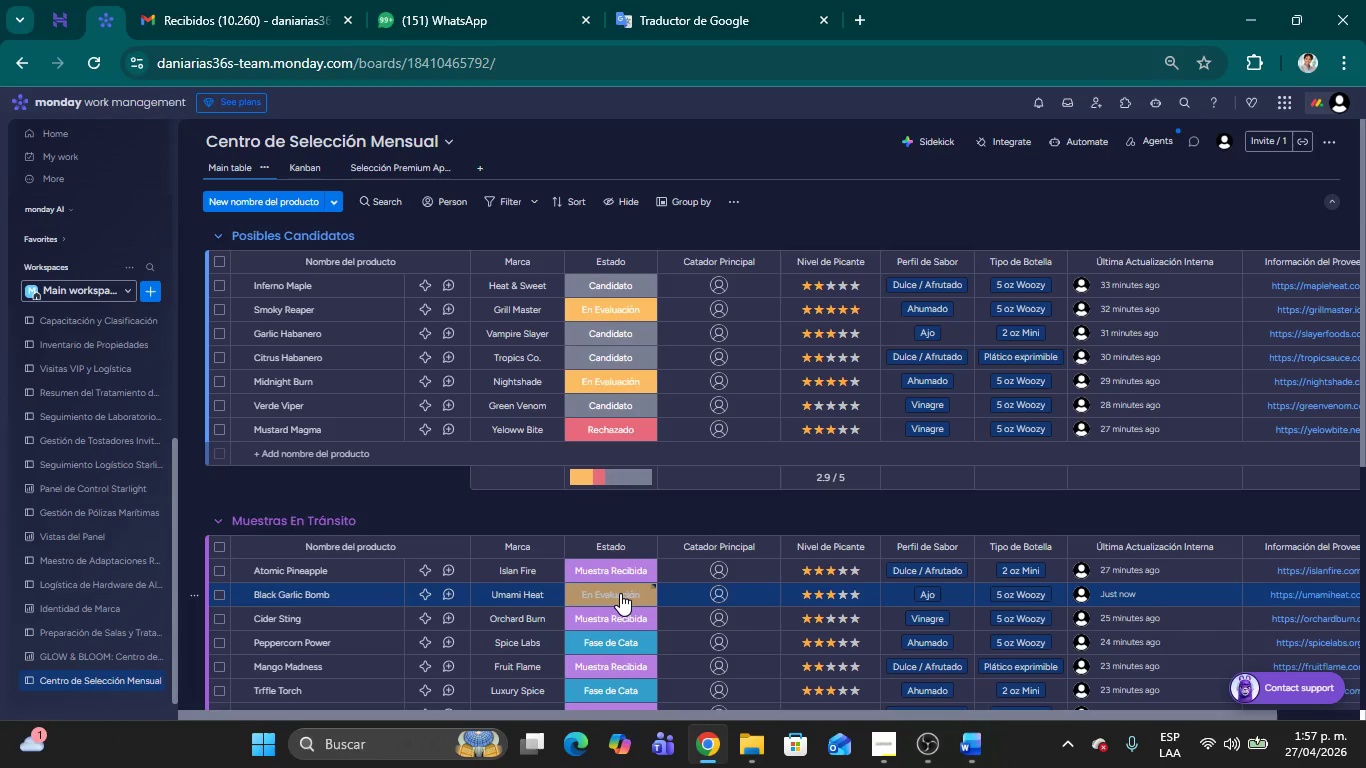 
left_click([620, 593])
 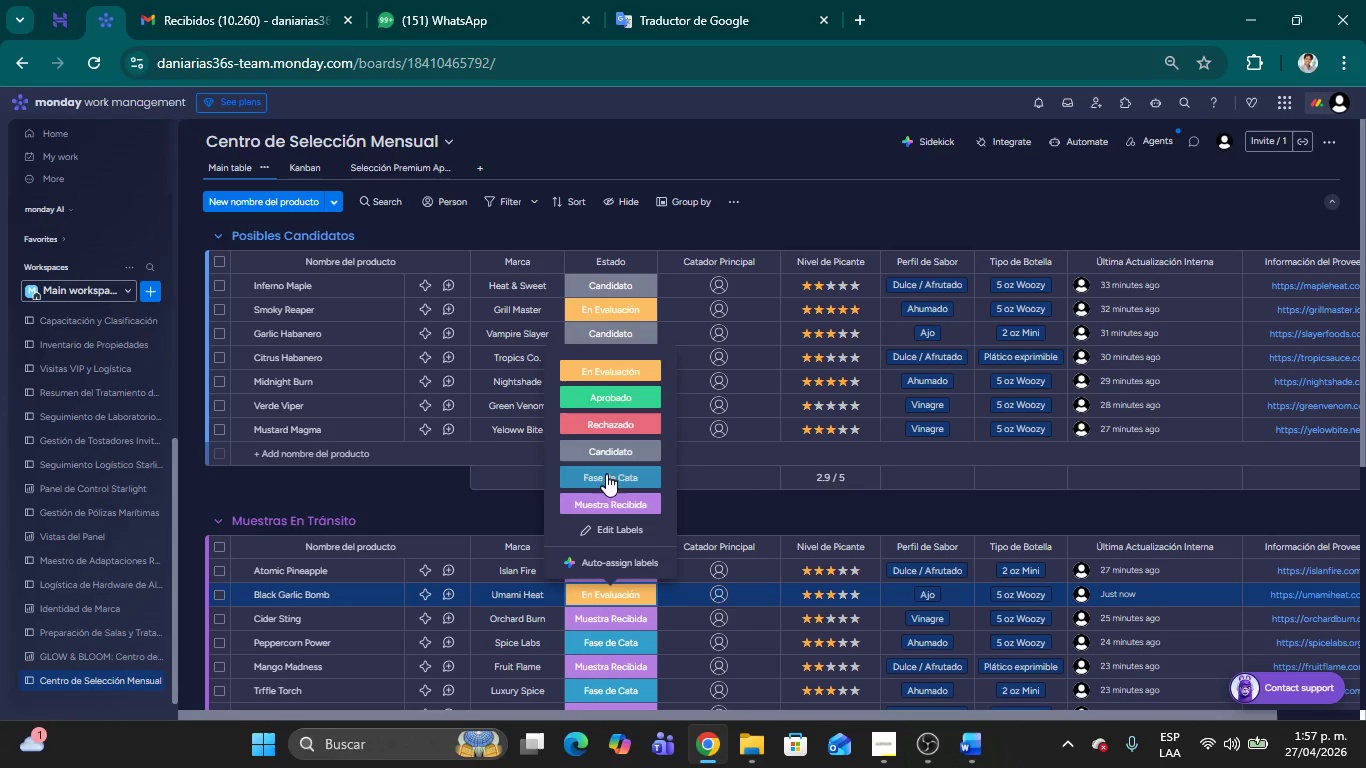 
left_click([605, 499])
 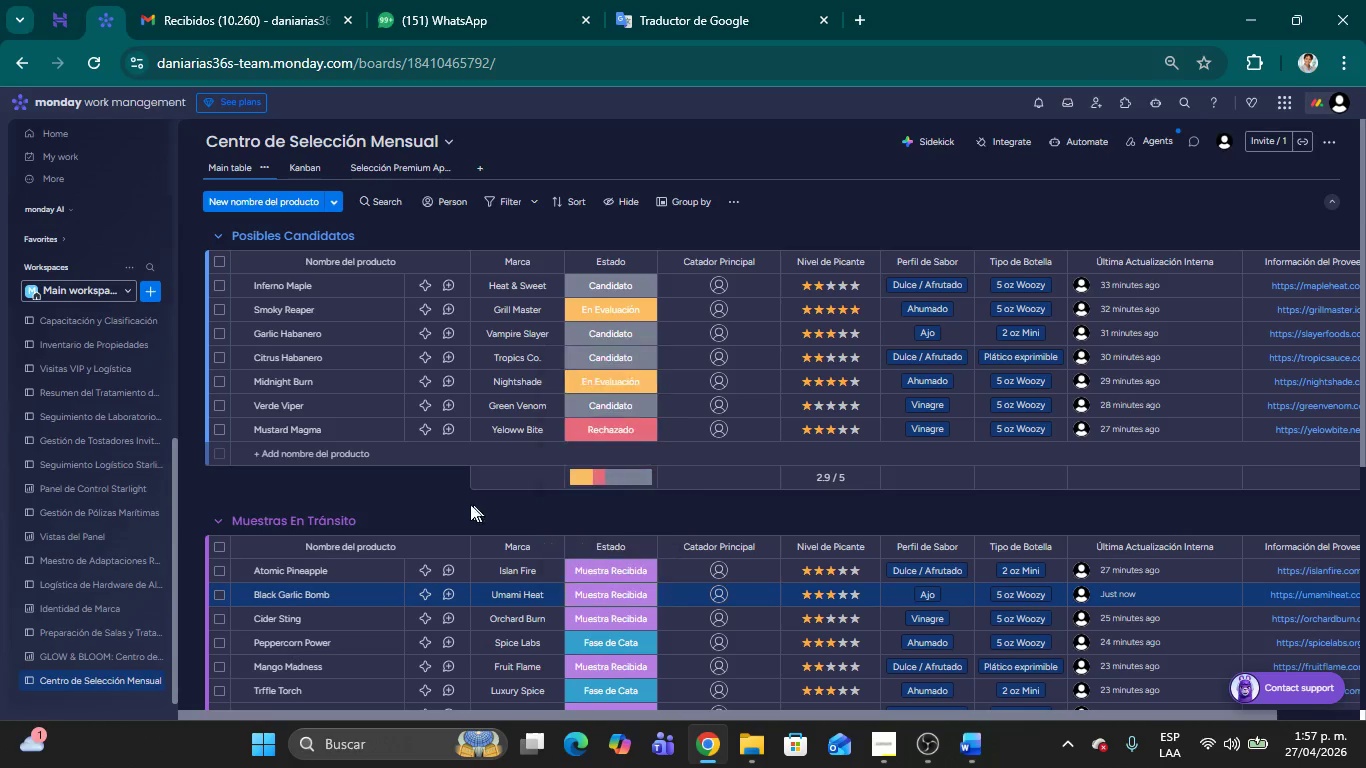 
left_click([460, 504])
 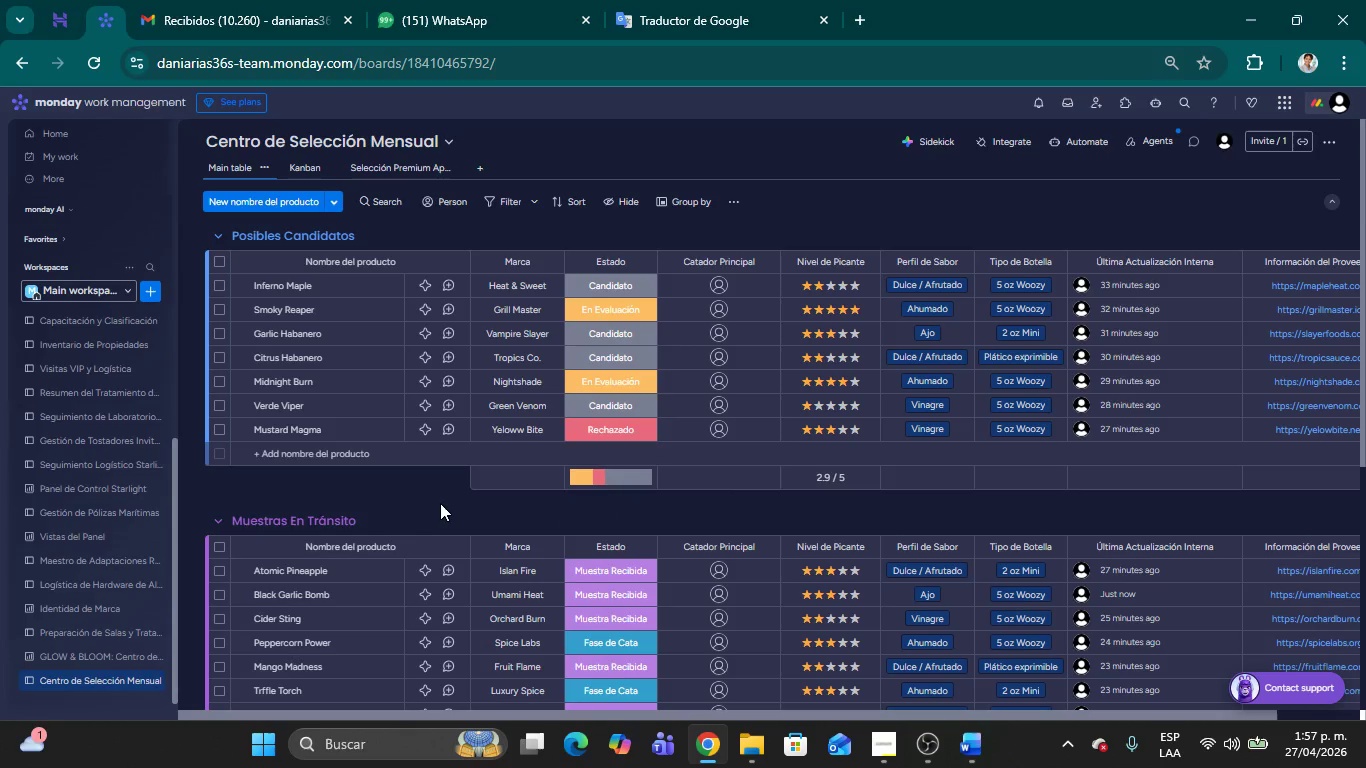 
left_click([415, 484])
 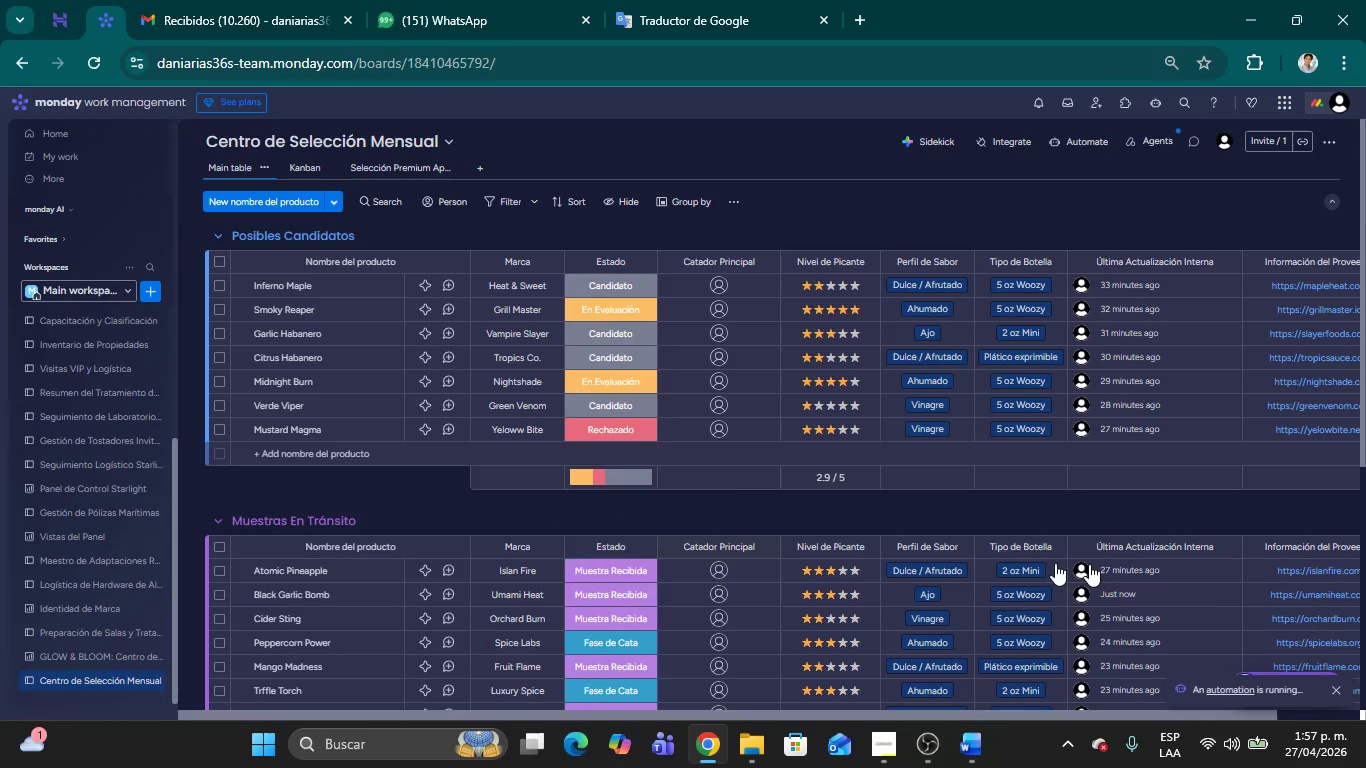 
mouse_move([1279, 675])
 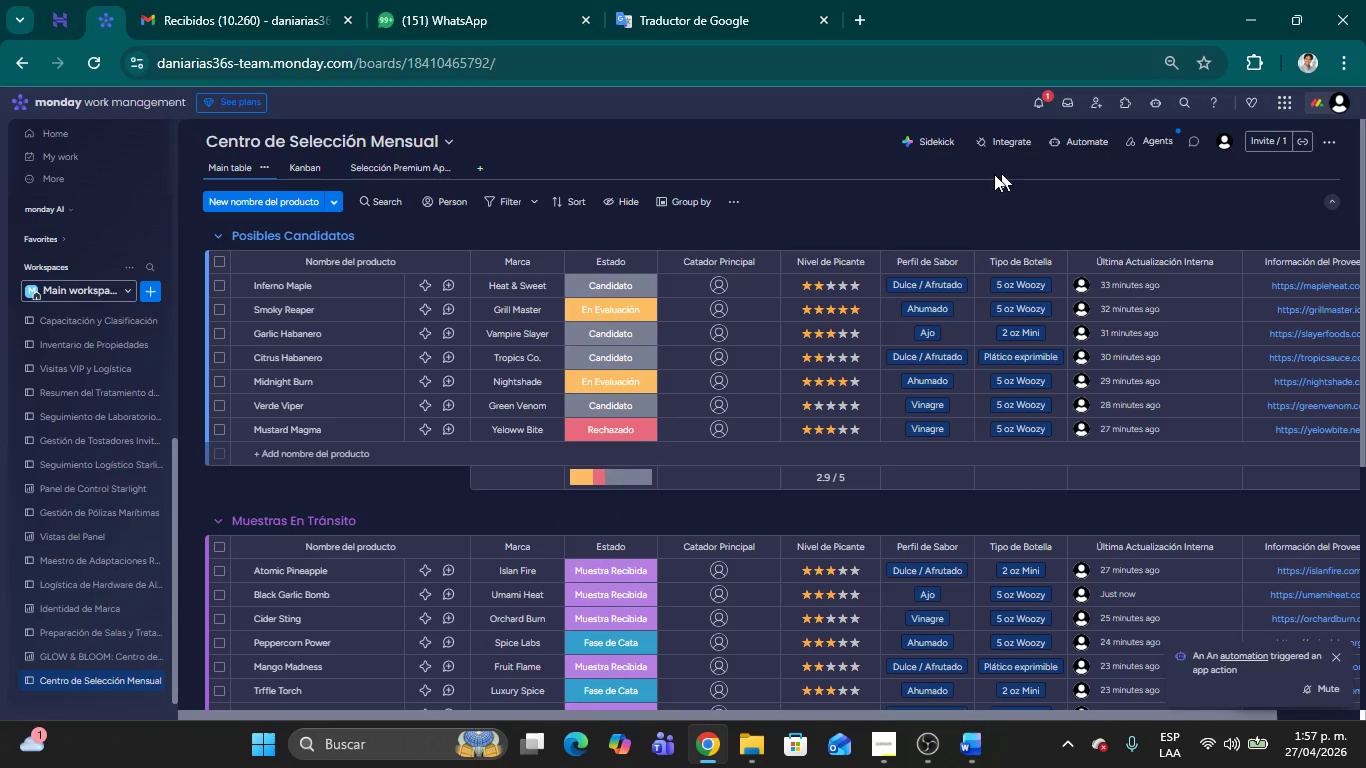 
mouse_move([700, 364])
 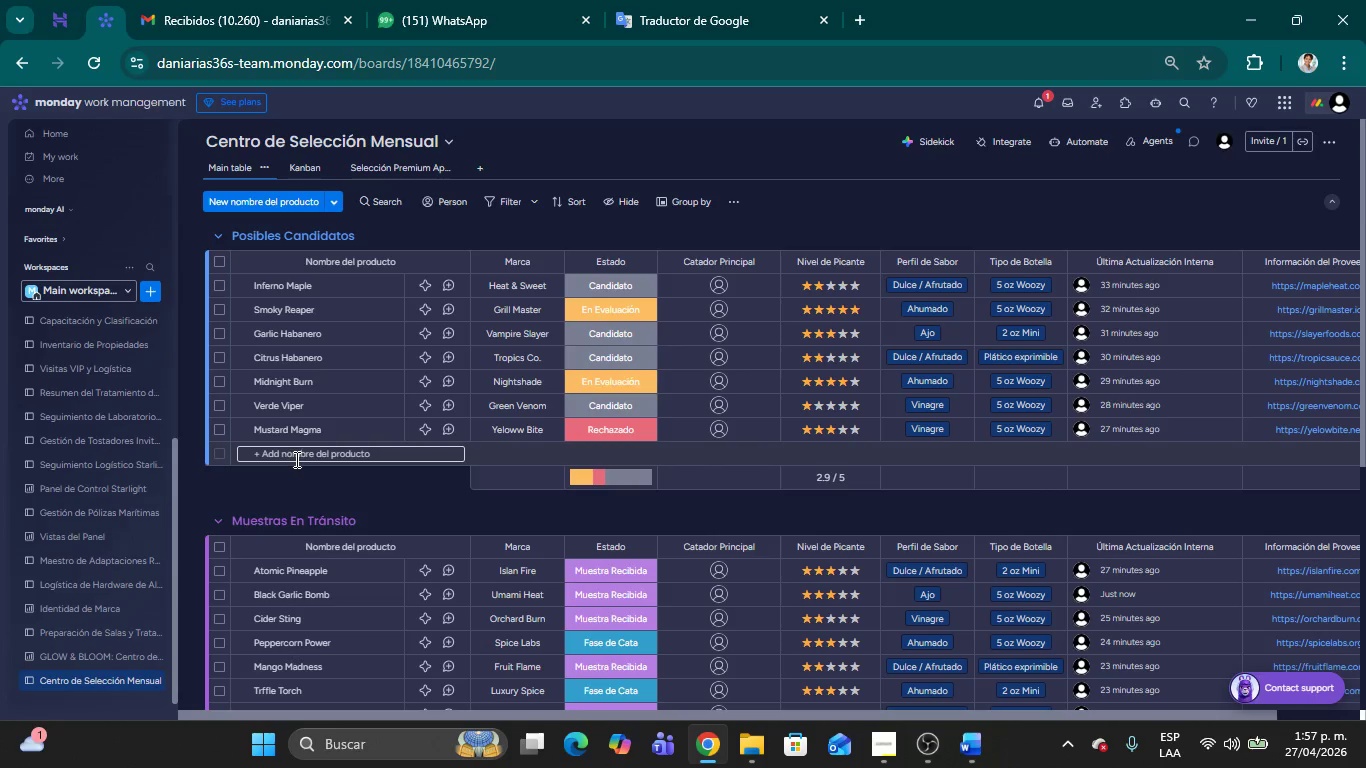 
left_click([295, 454])
 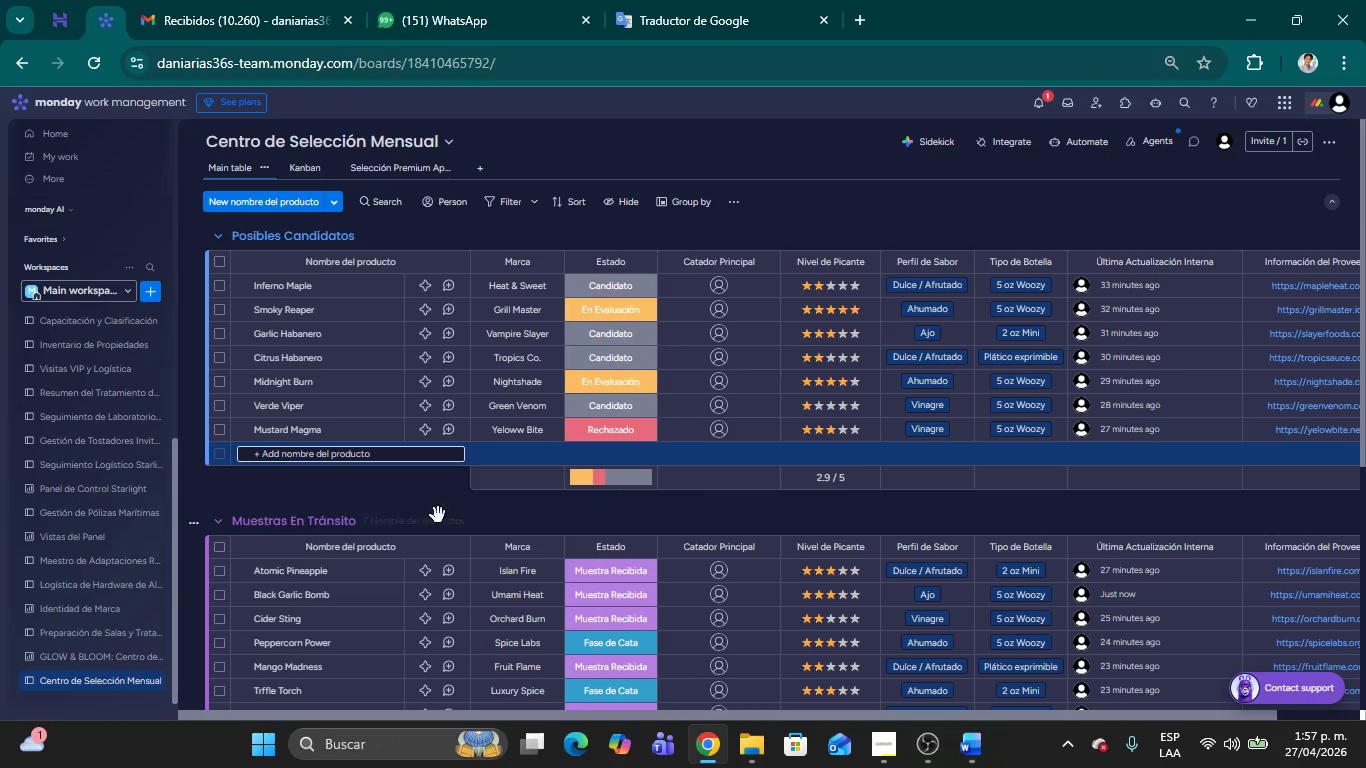 
left_click([403, 496])
 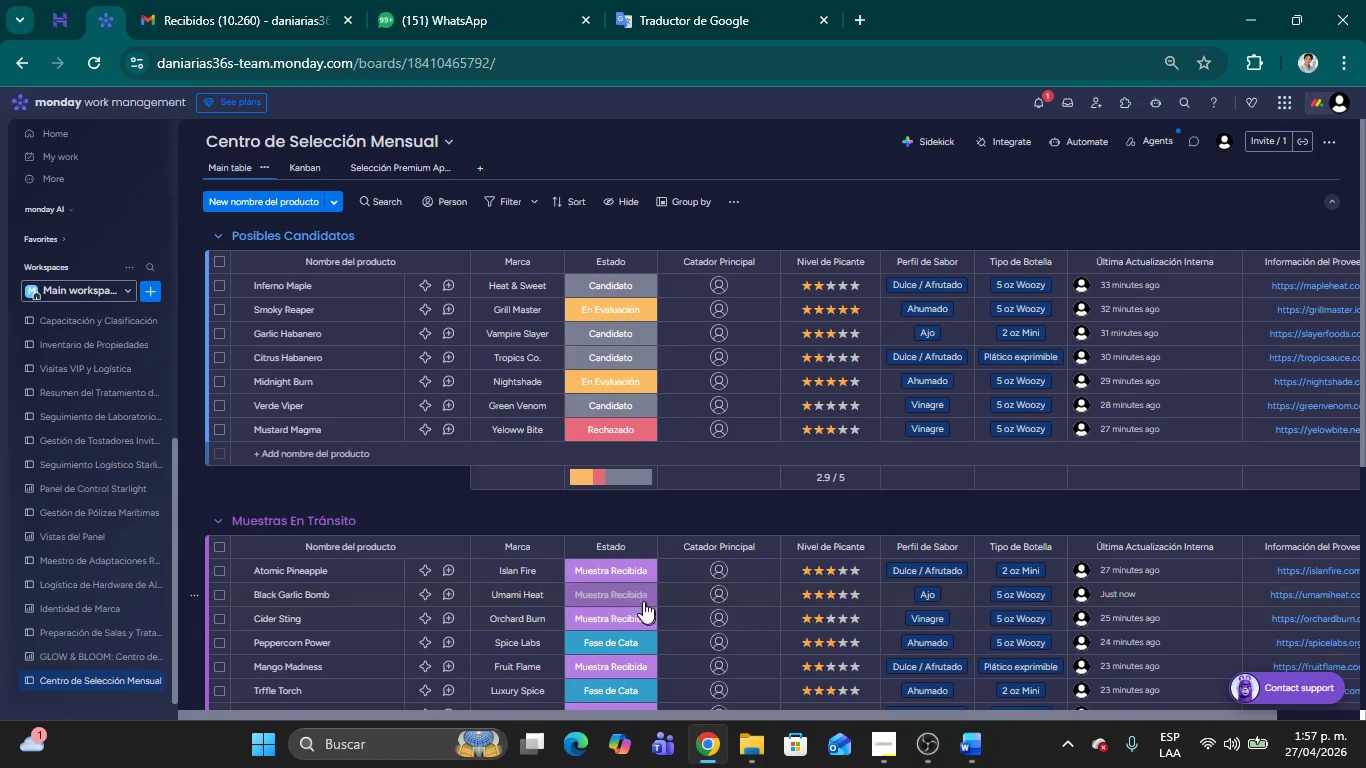 
left_click([634, 594])
 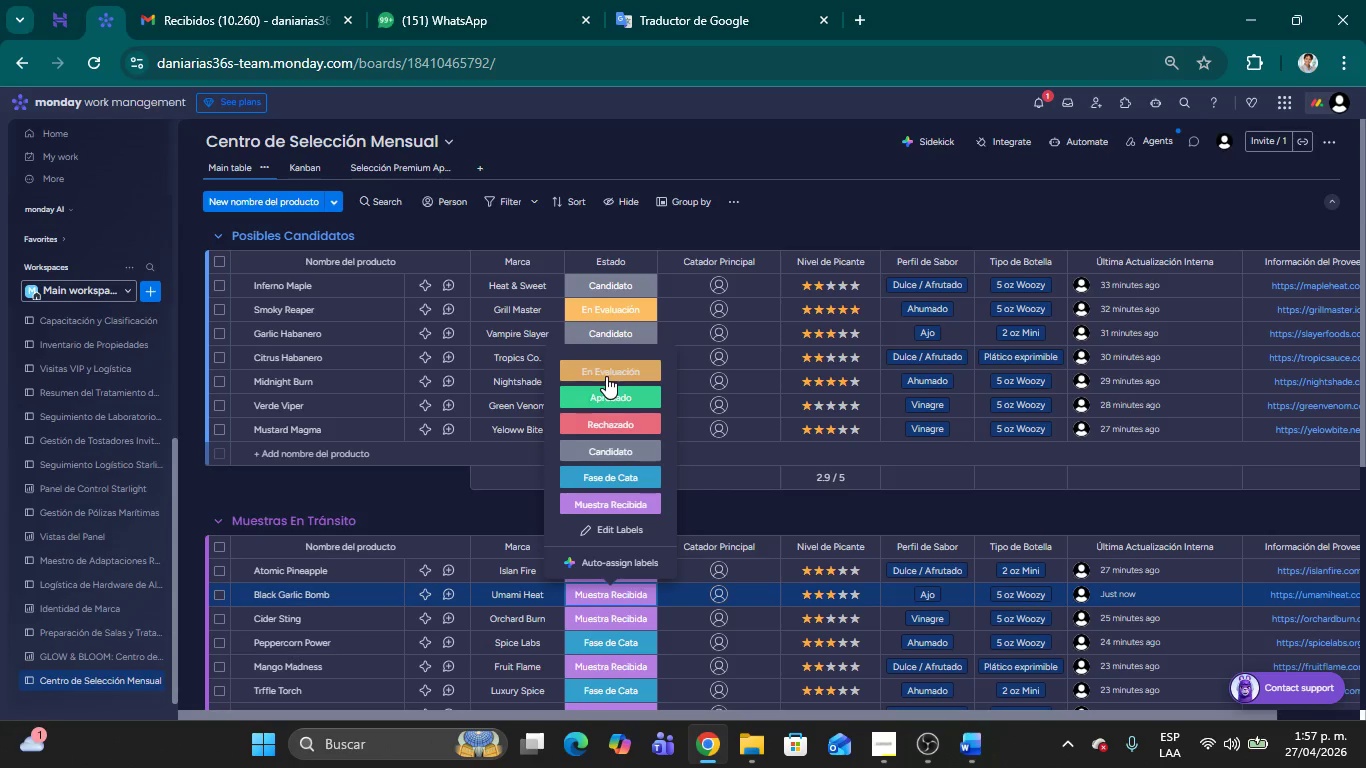 
left_click([612, 378])
 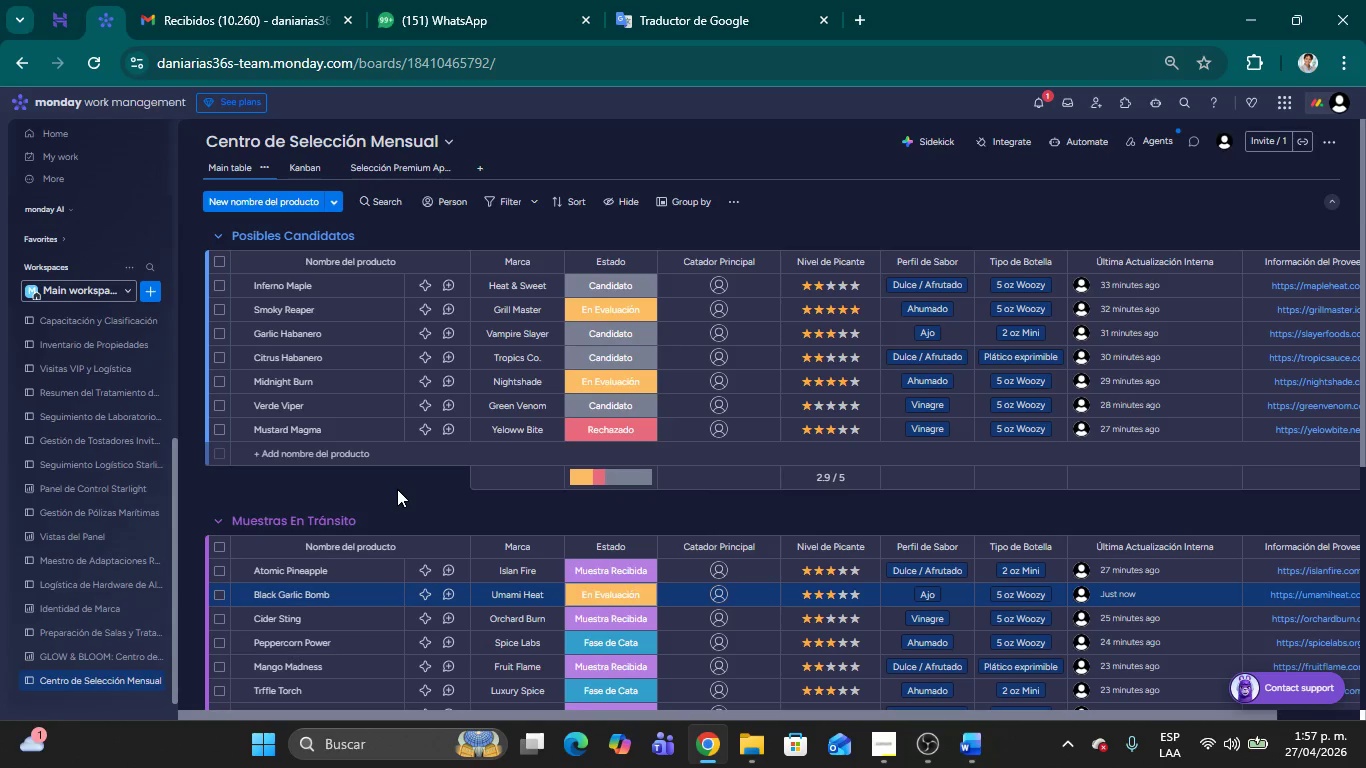 
left_click([397, 489])
 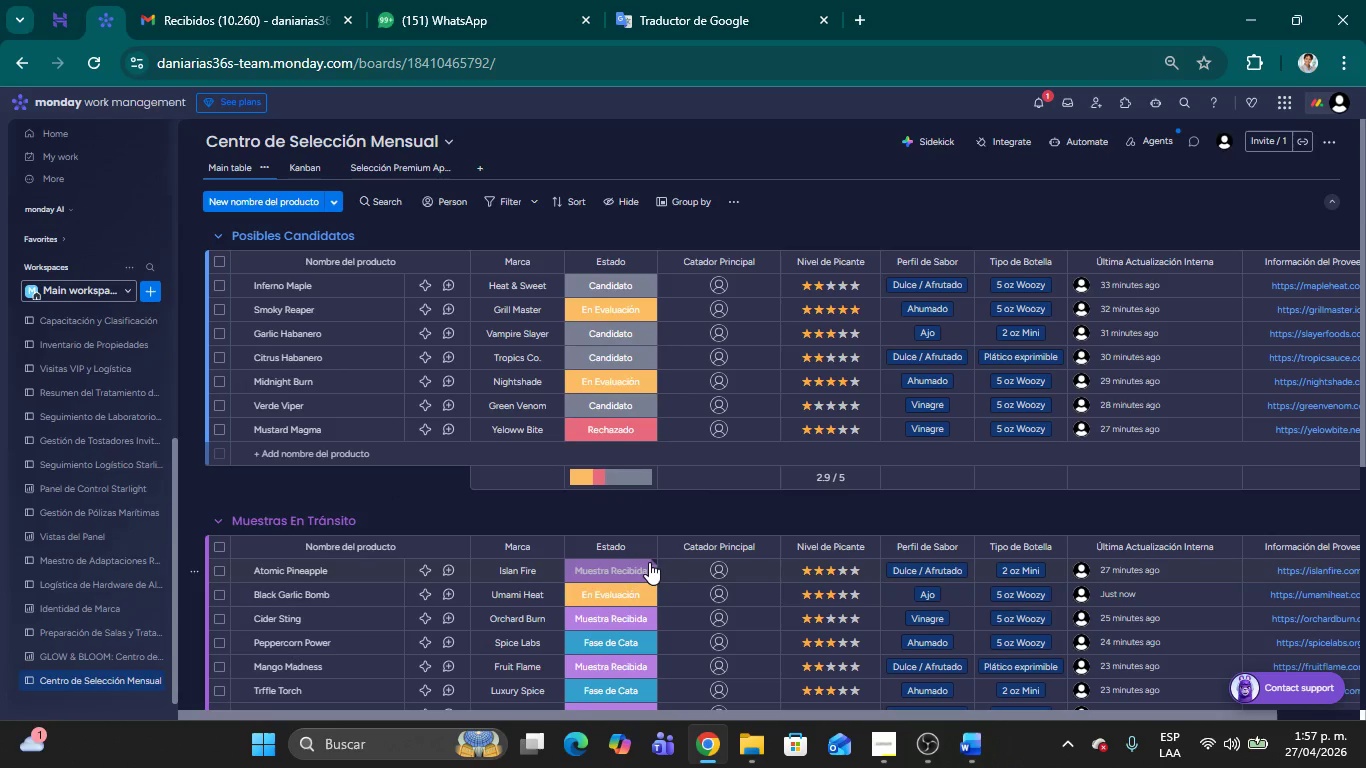 
left_click([607, 588])
 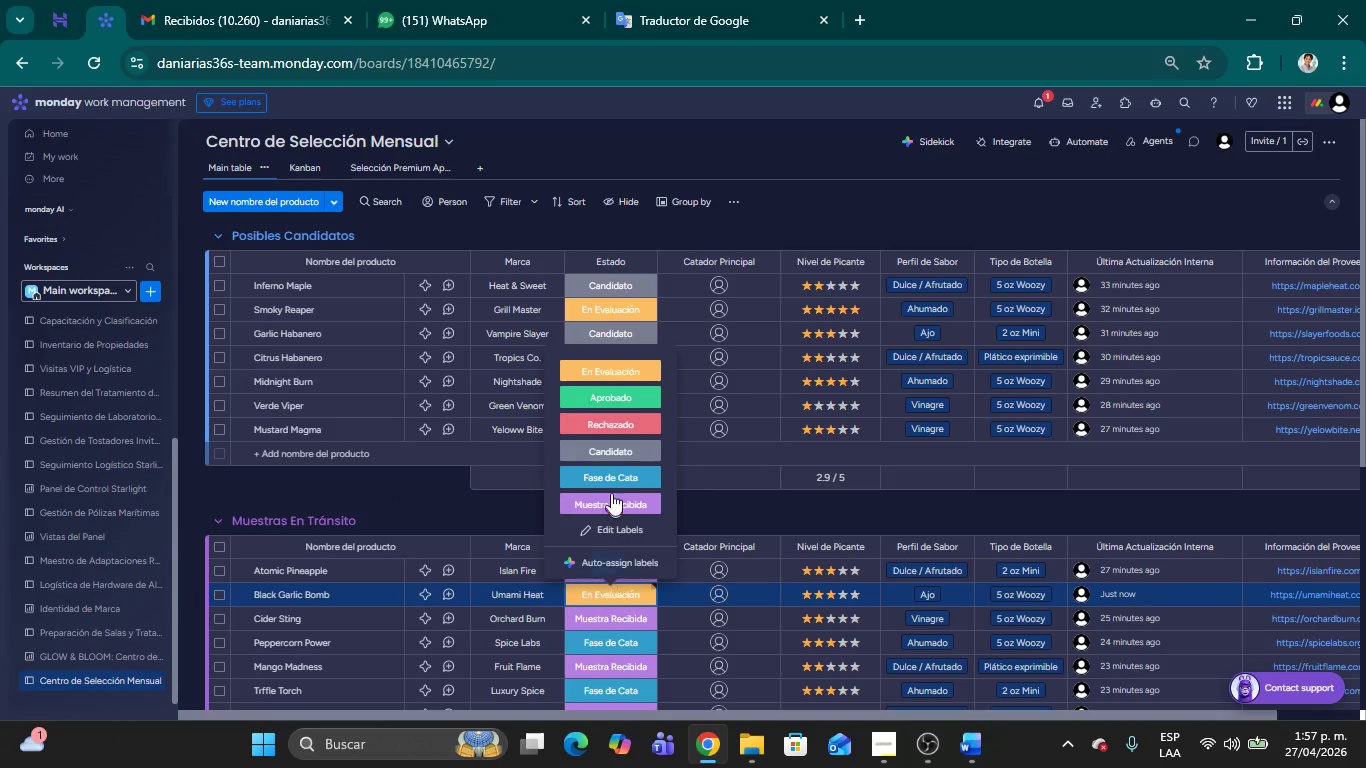 
left_click([605, 478])
 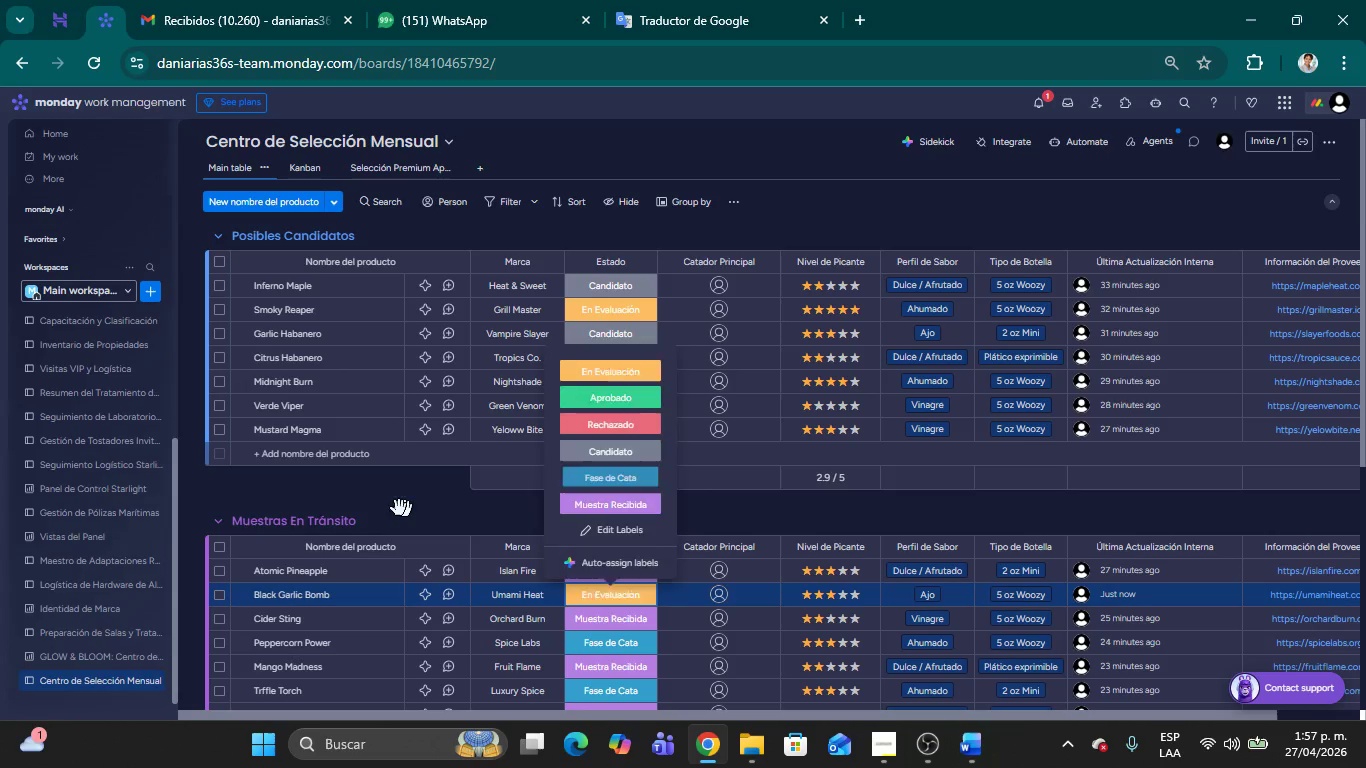 
left_click([392, 499])
 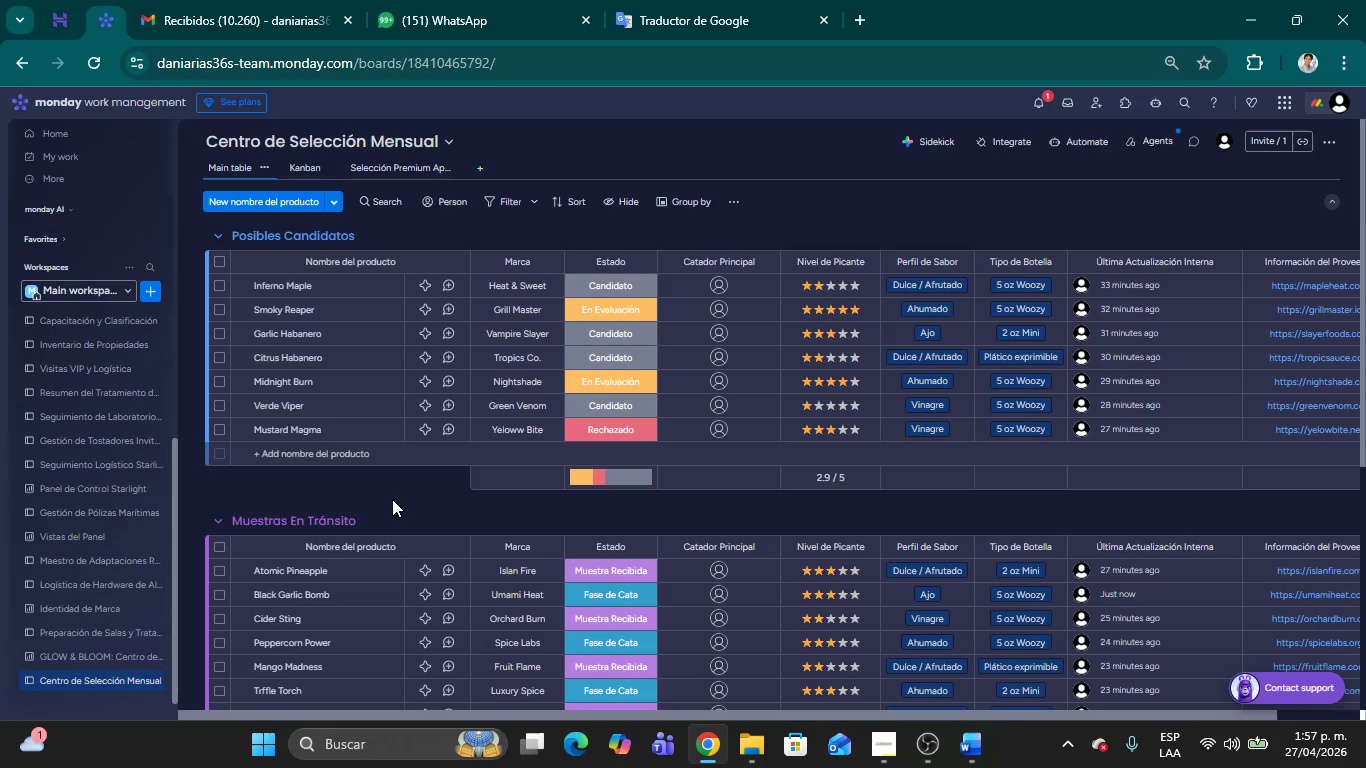 
left_click([382, 445])
 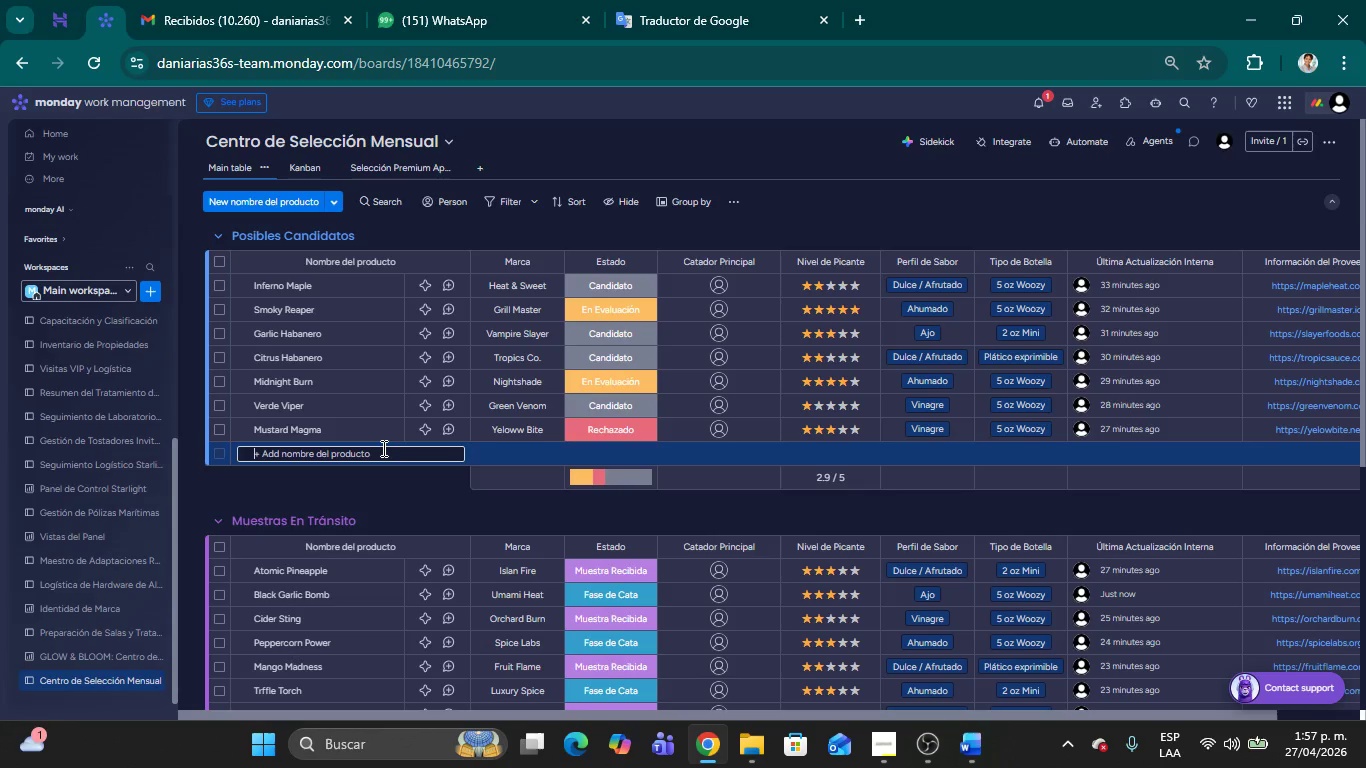 
left_click([381, 452])
 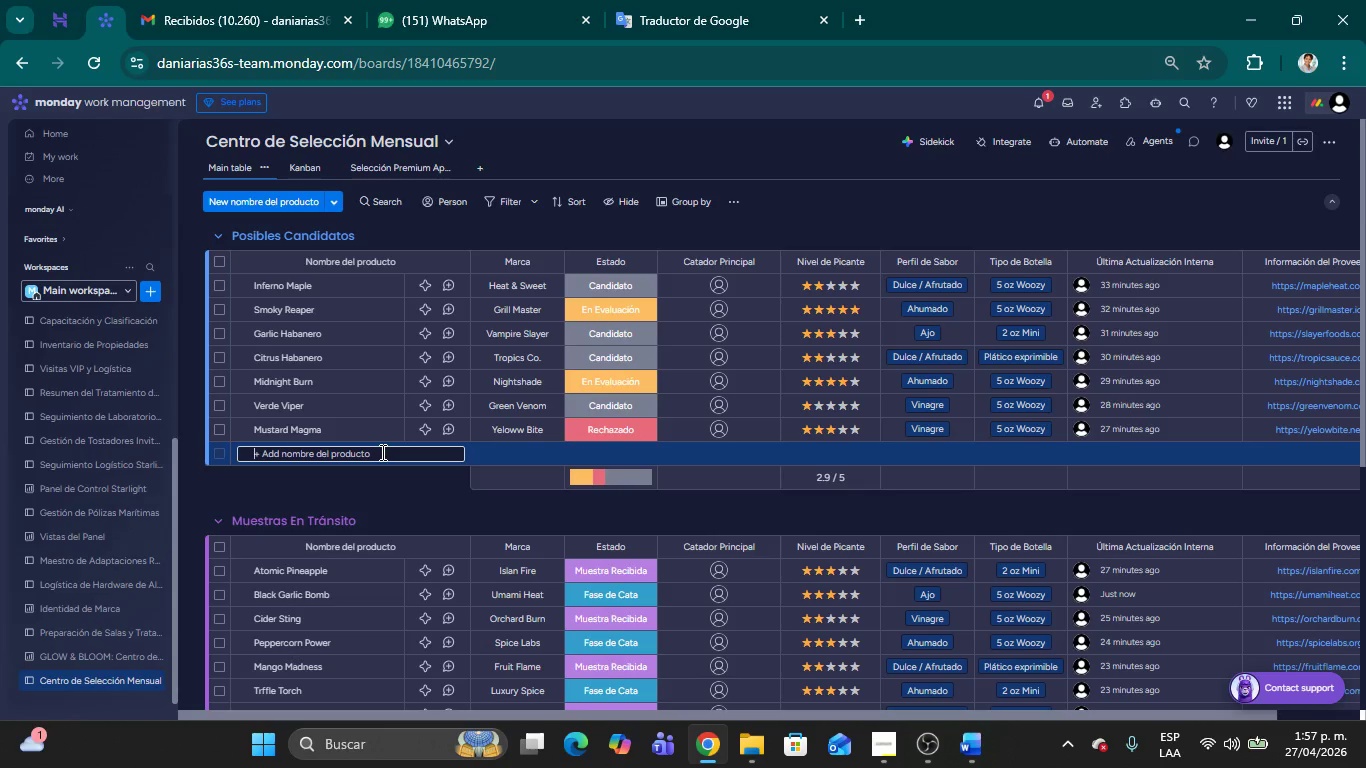 
wait(7.83)
 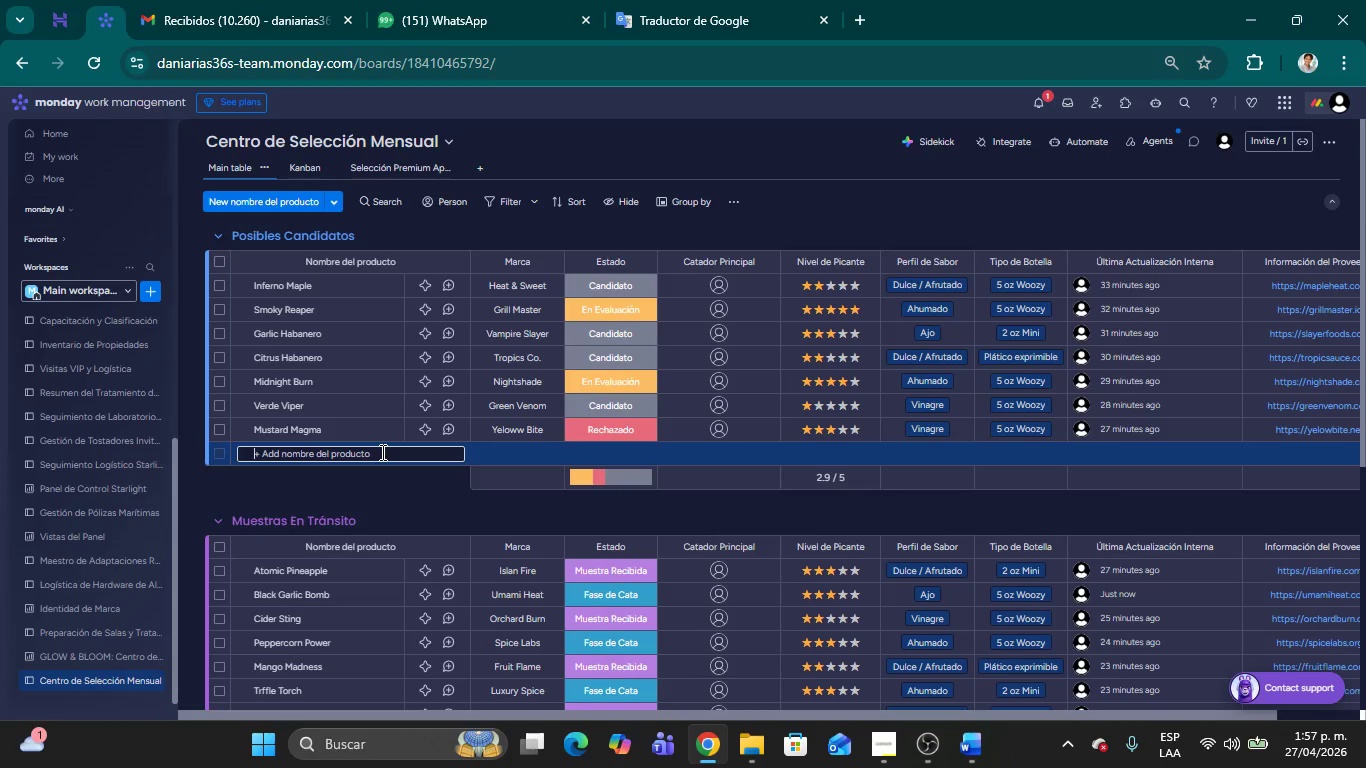 
left_click([381, 452])
 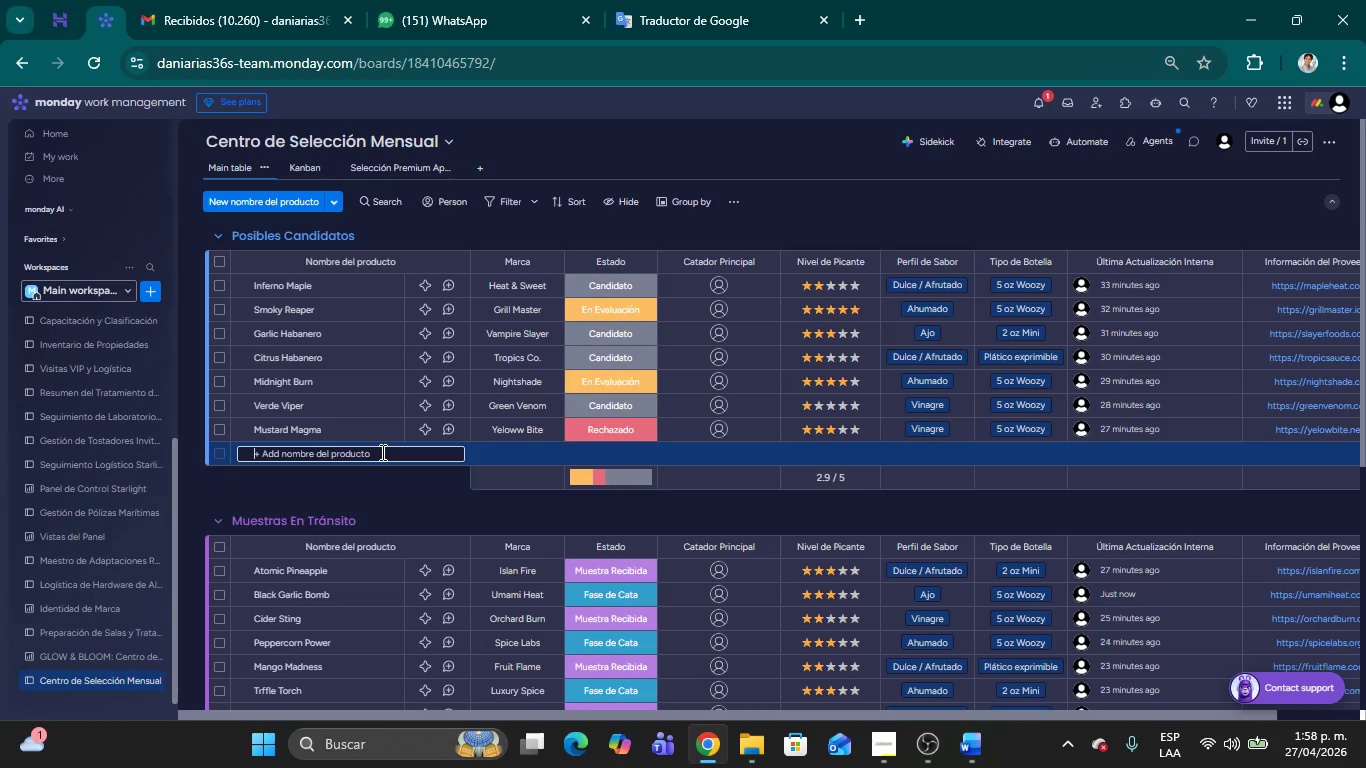 
type(Pruba)
key(Backspace)
key(Backspace)
type(eba)
 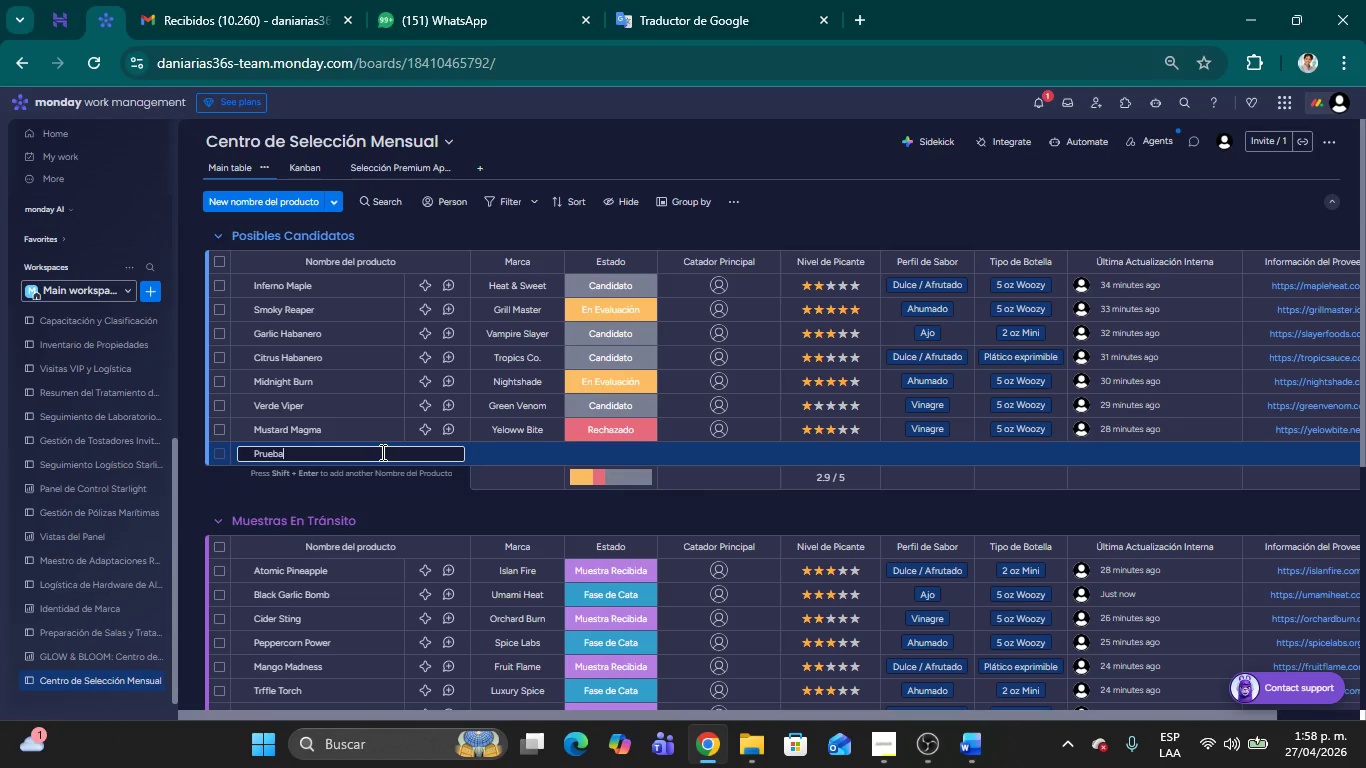 
wait(11.58)
 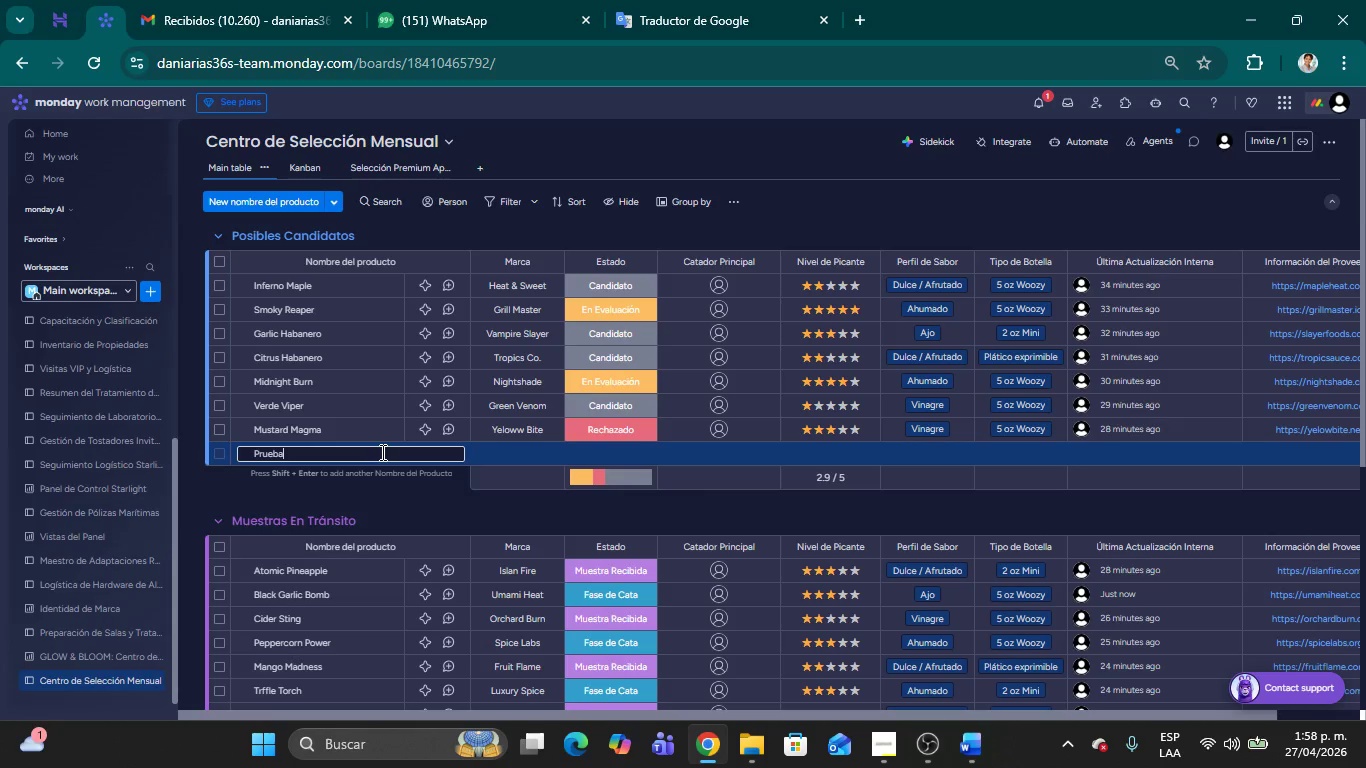 
left_click([501, 452])
 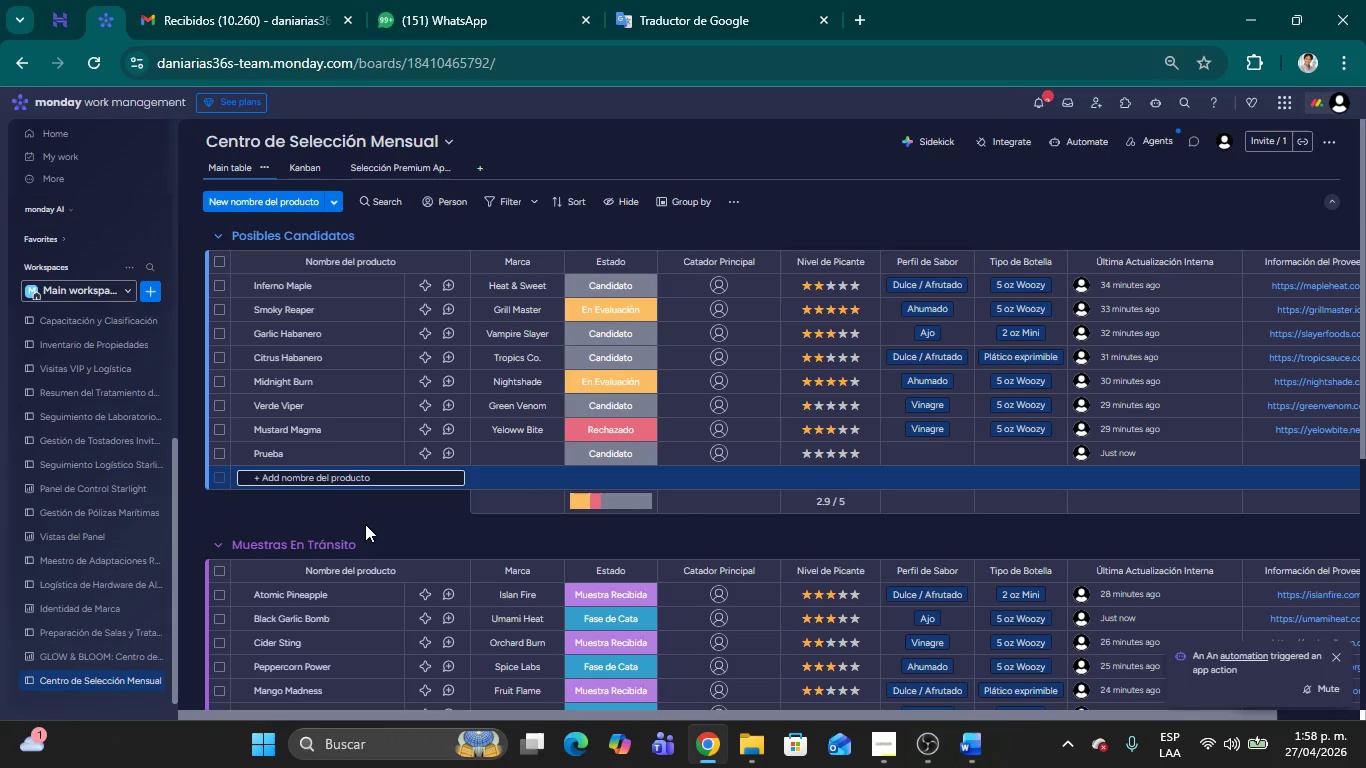 
wait(6.58)
 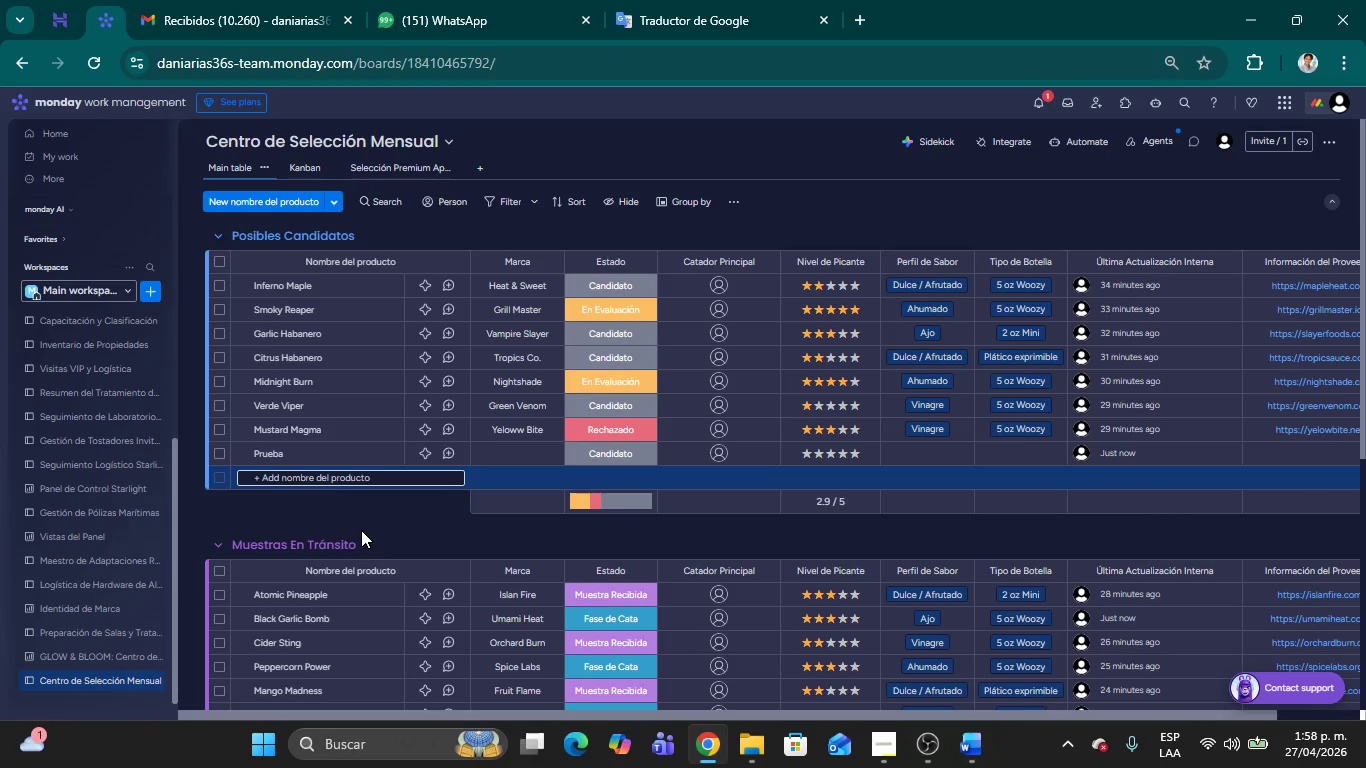 
left_click([392, 520])
 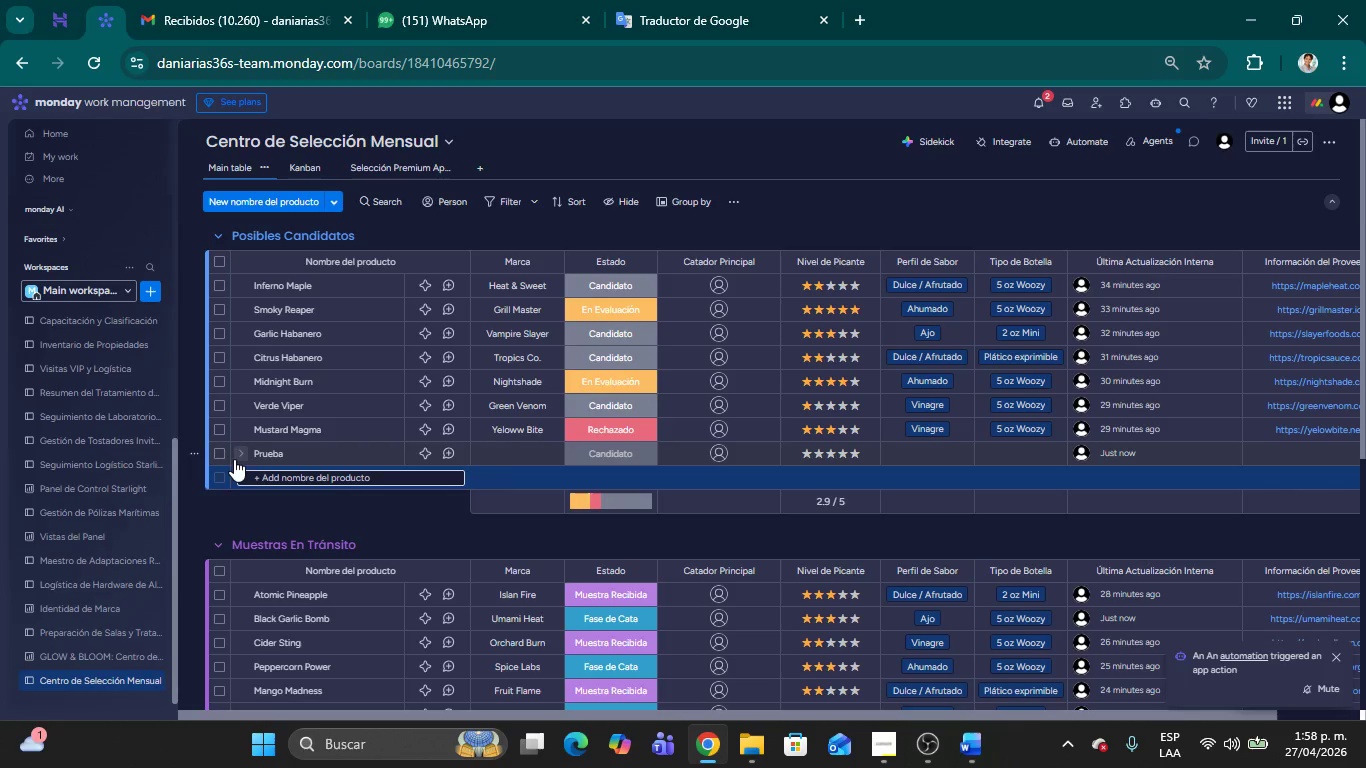 
left_click([222, 453])
 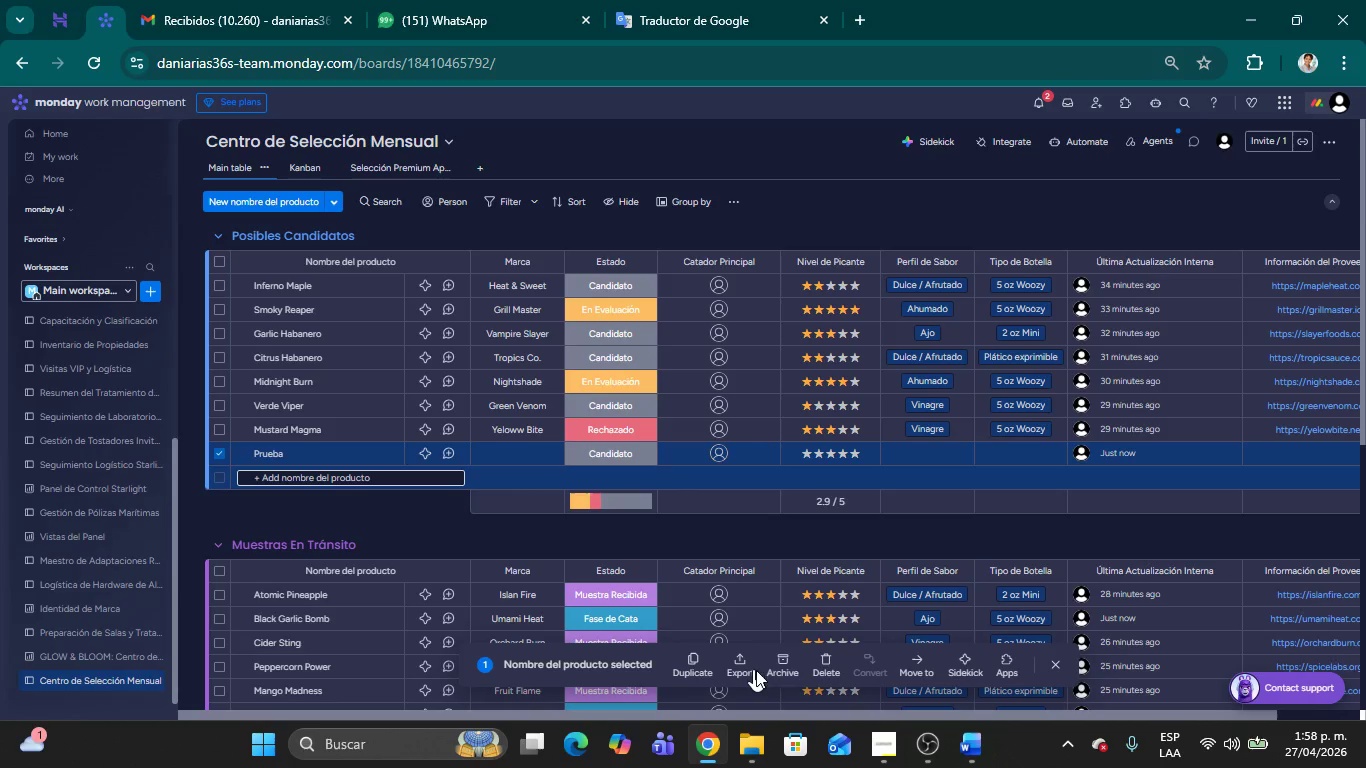 
left_click([821, 672])
 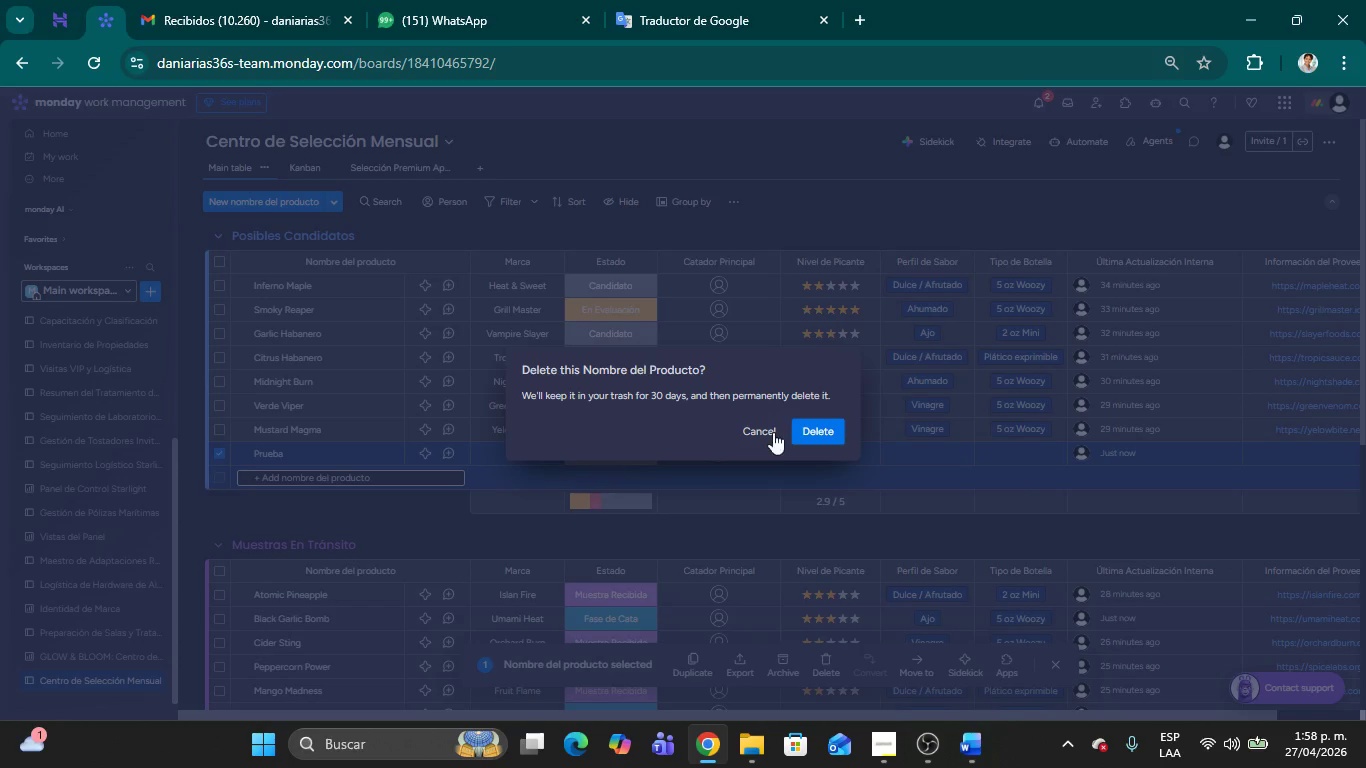 
left_click([830, 426])
 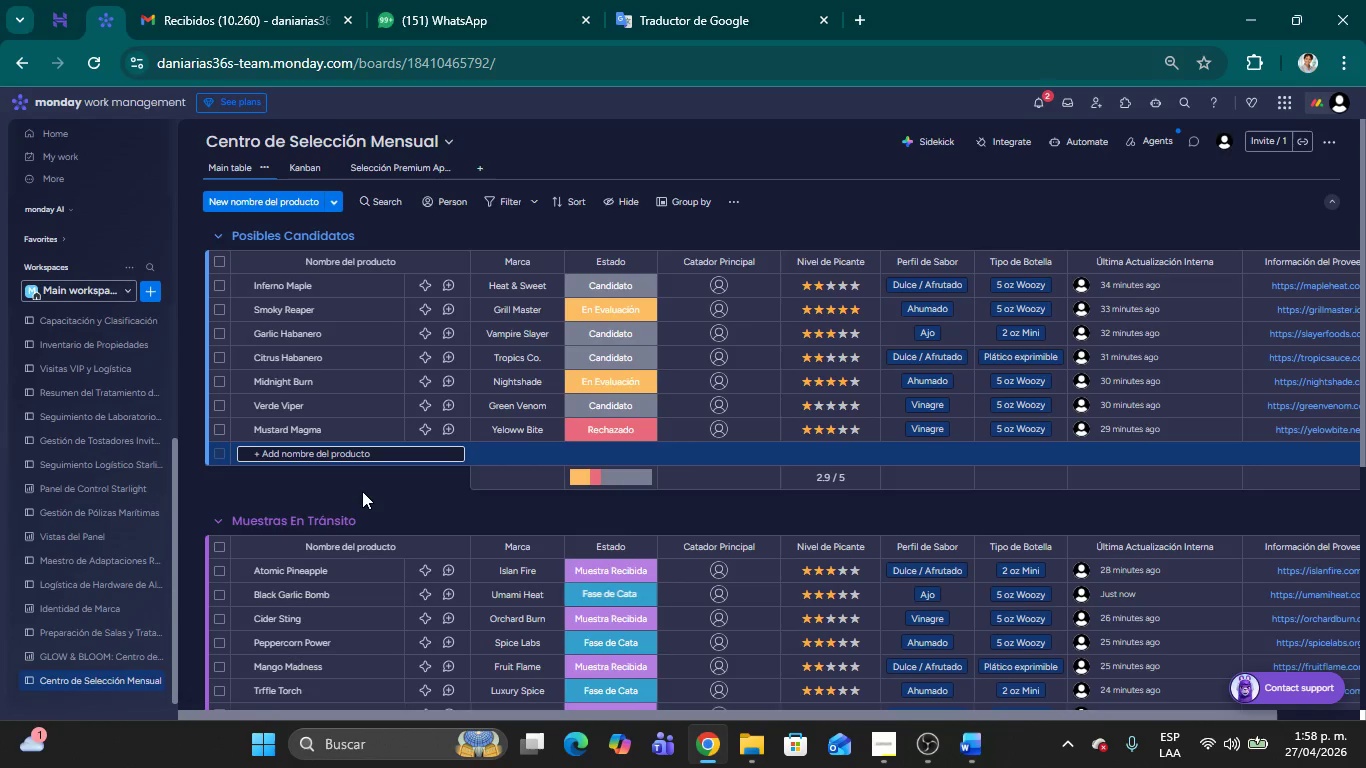 
left_click([337, 488])
 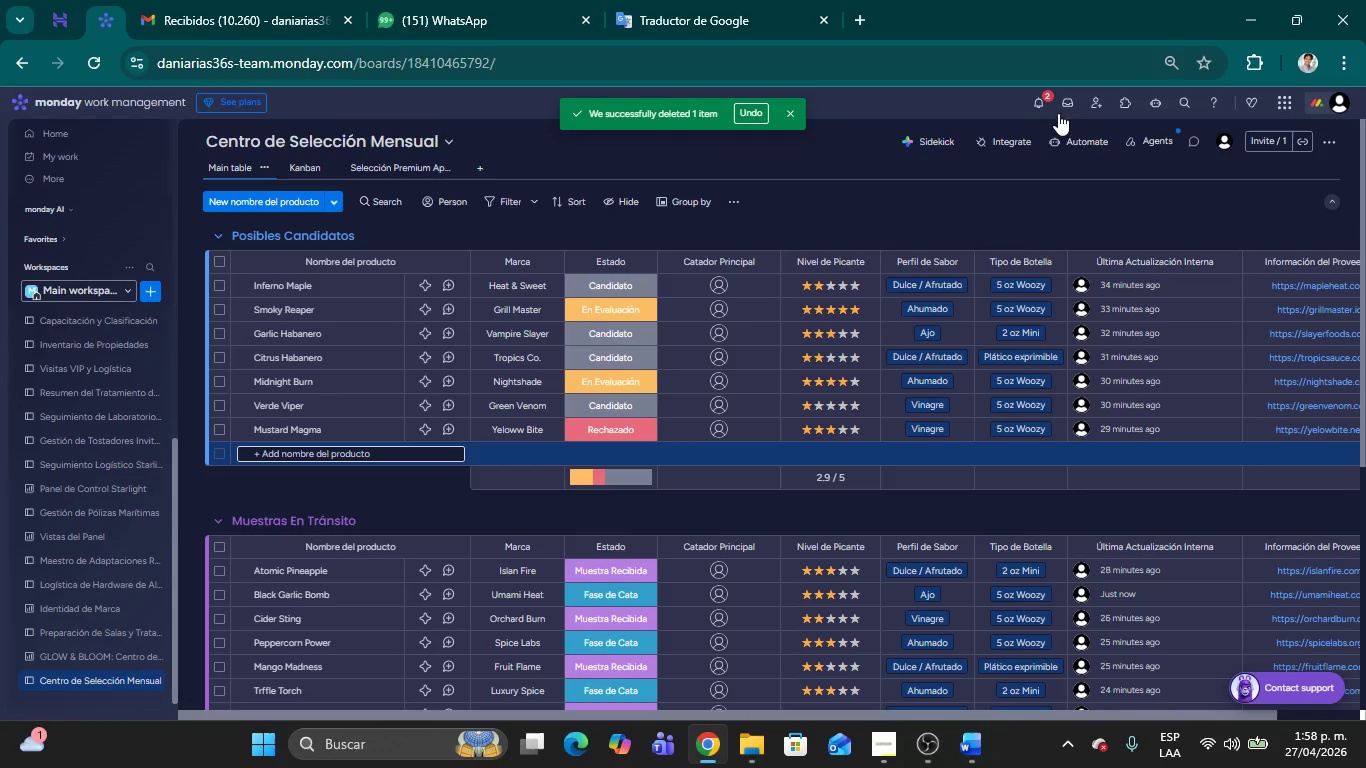 
left_click([1042, 100])
 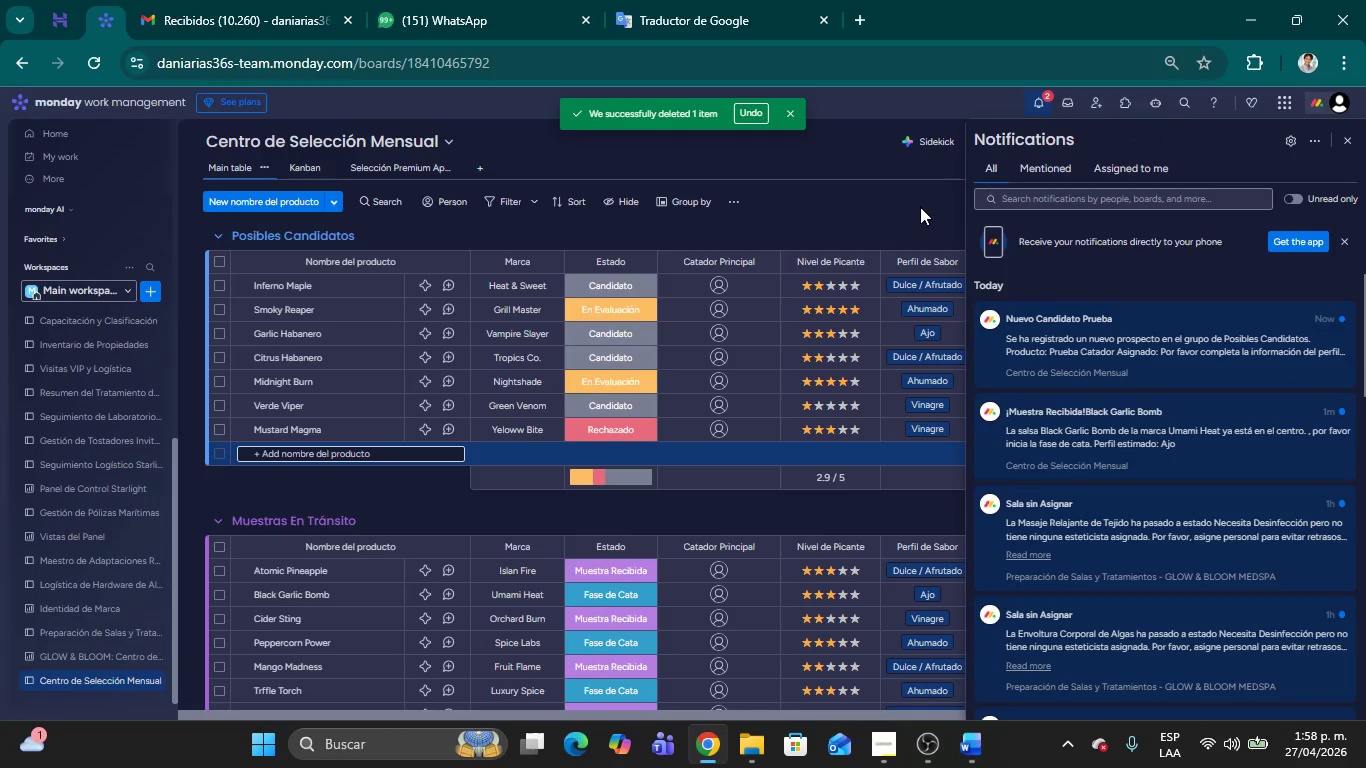 
mouse_move([1119, 364])
 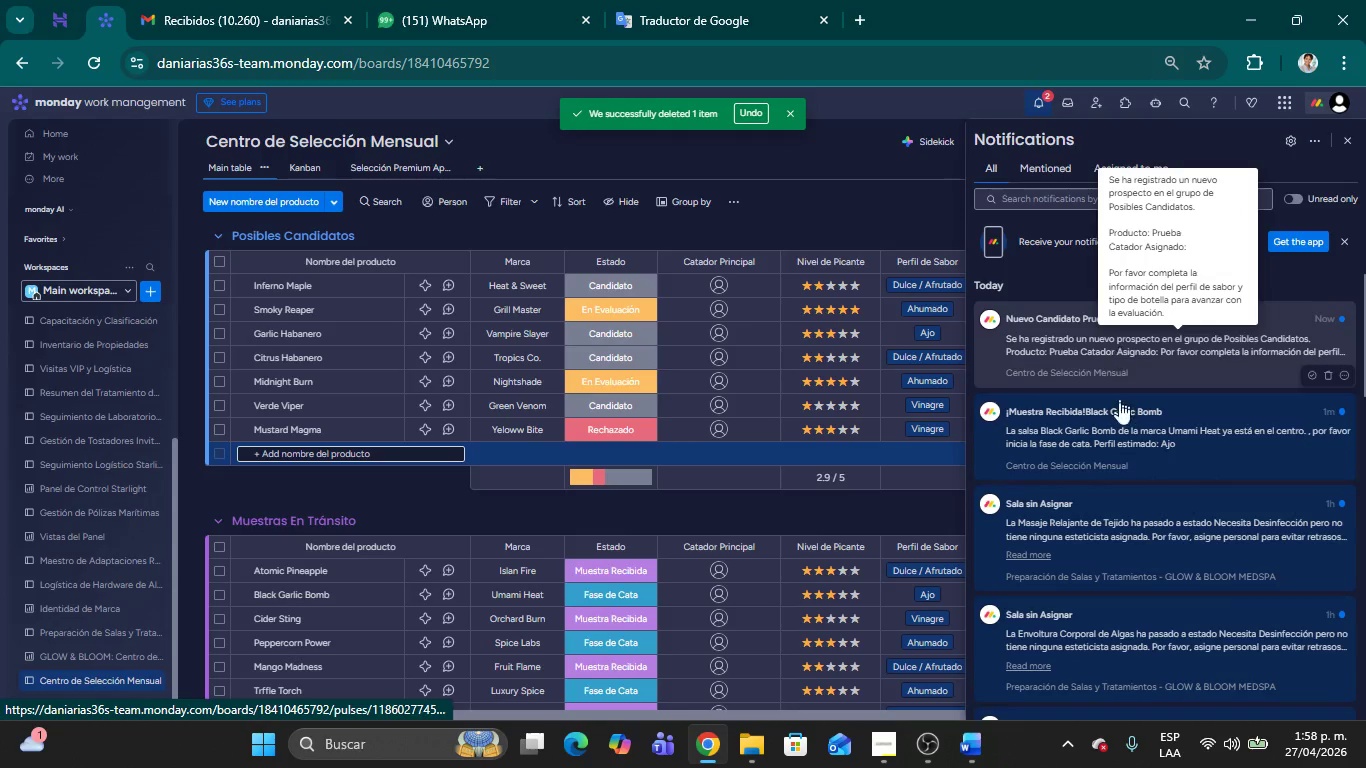 
mouse_move([1080, 395])
 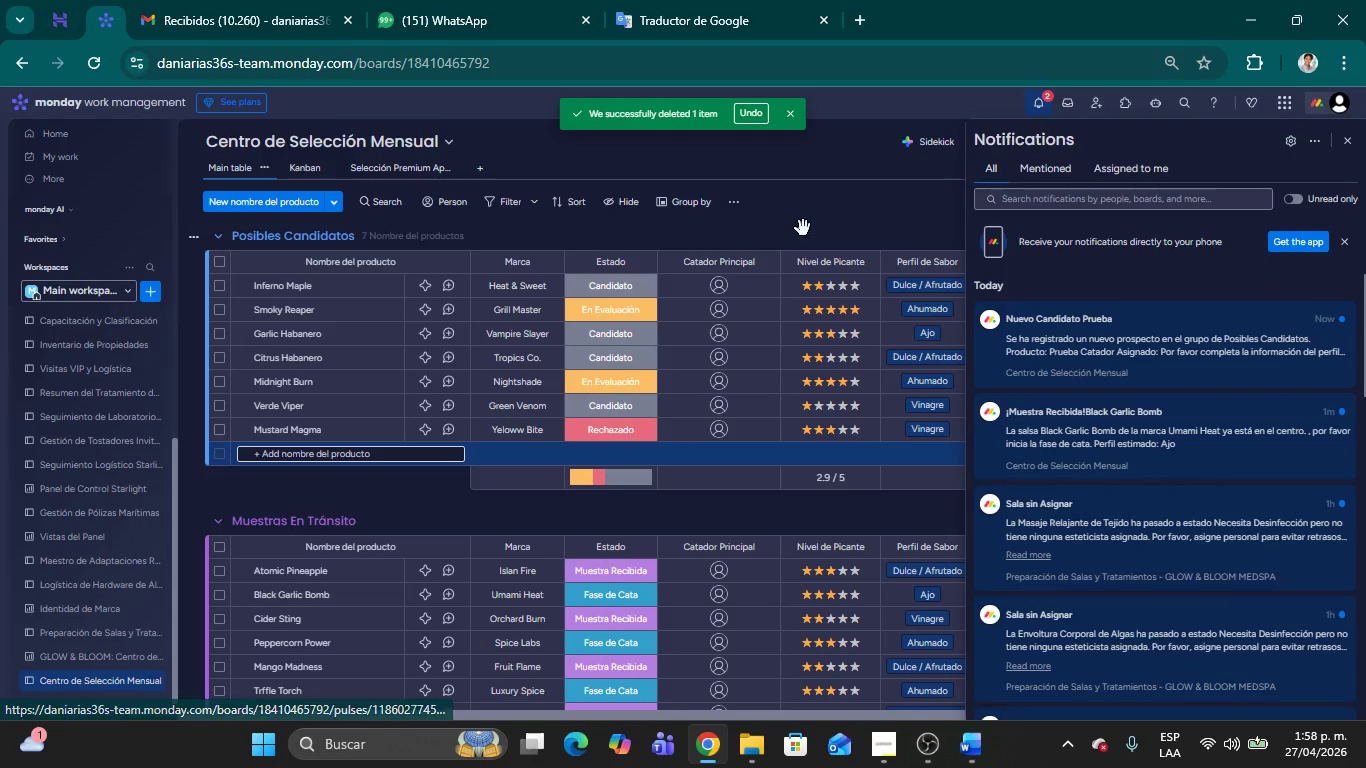 
left_click([806, 222])
 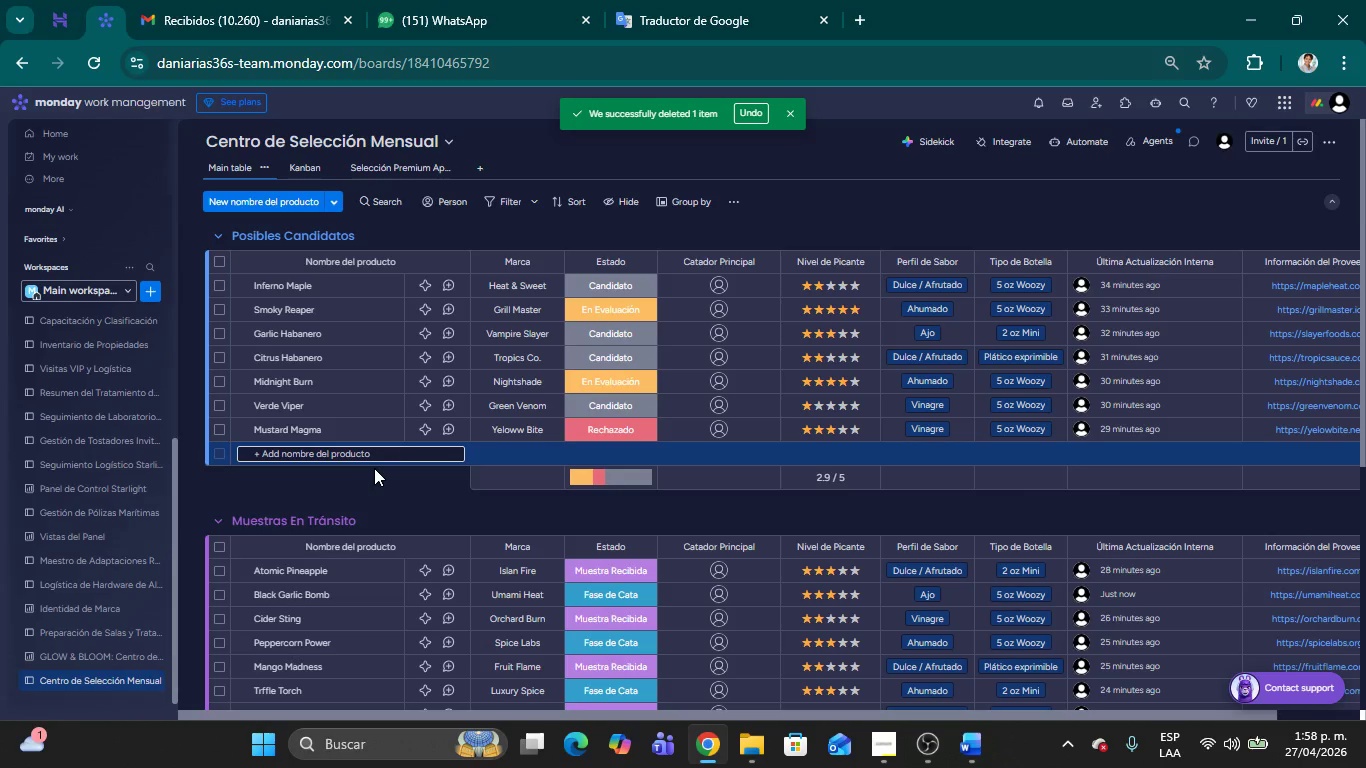 
wait(6.5)
 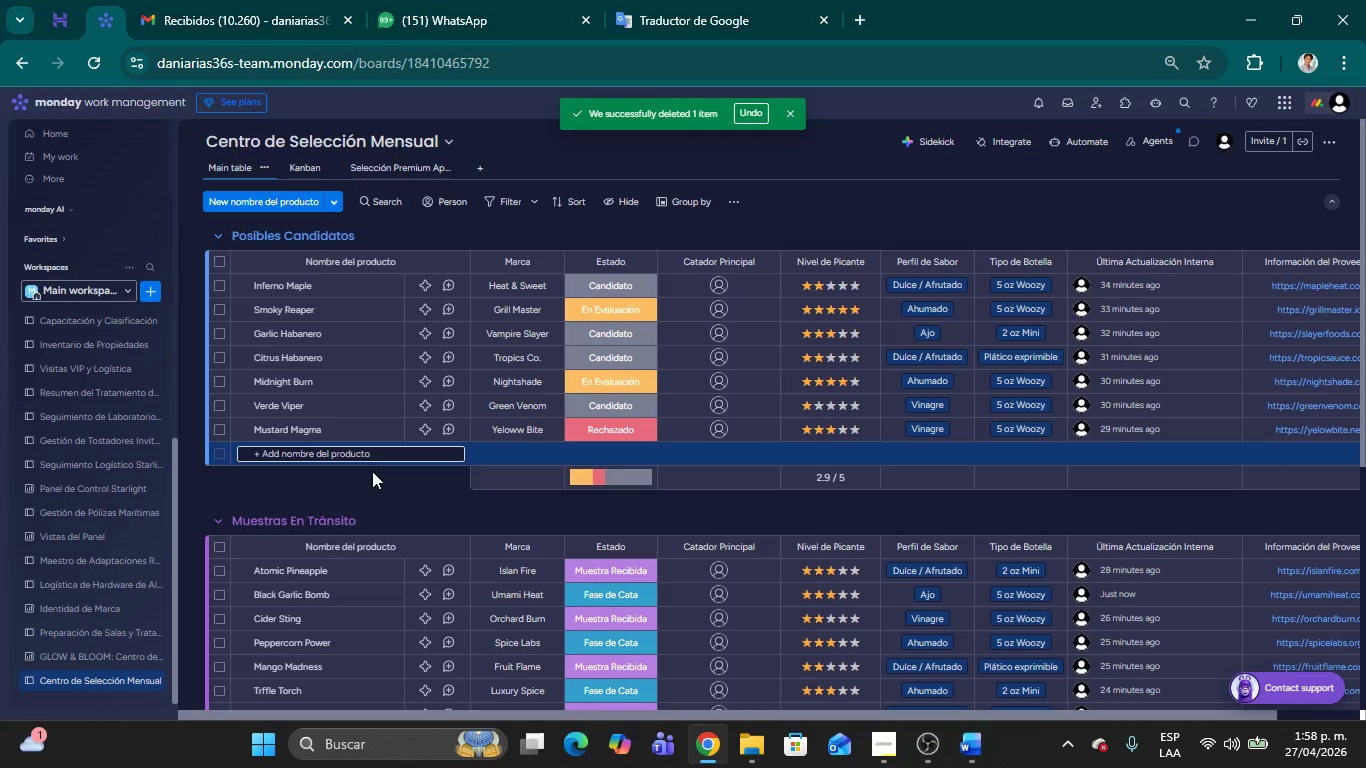 
left_click([1347, 51])
 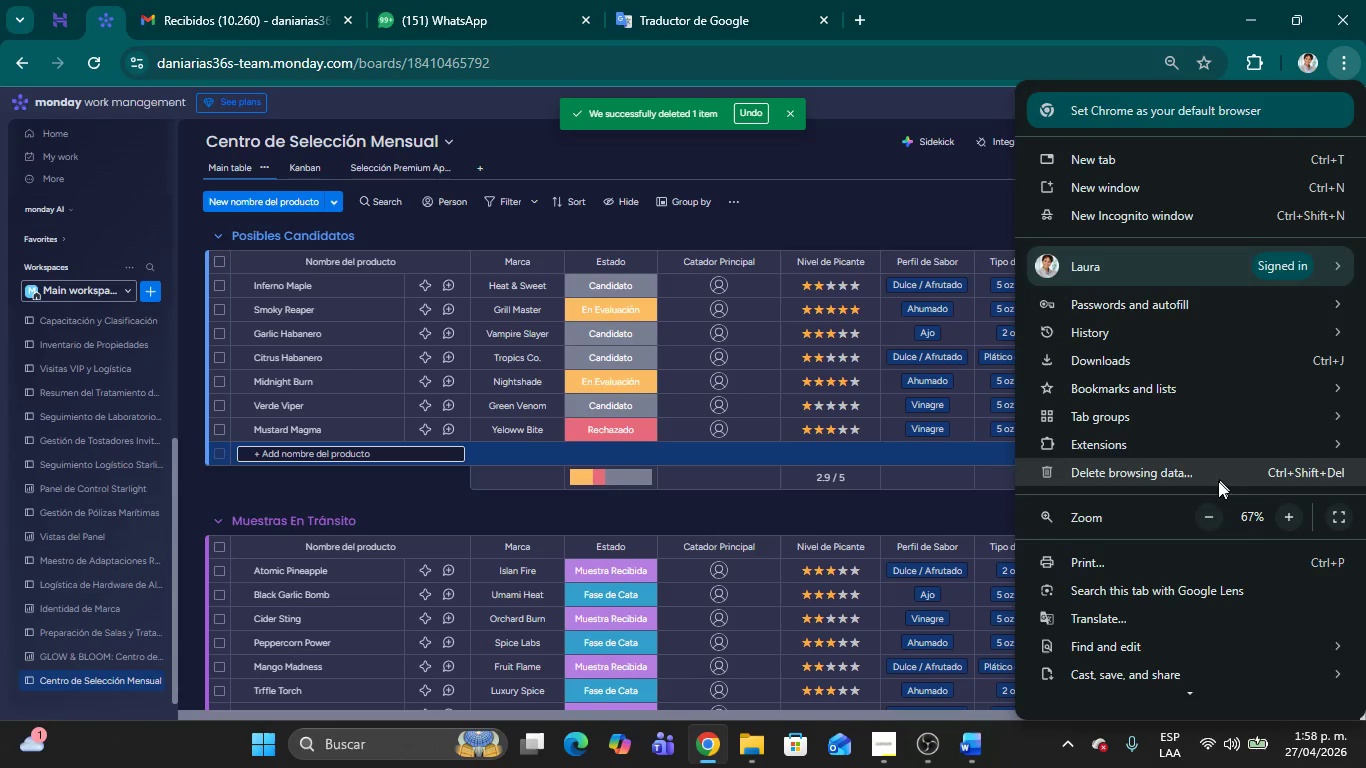 
left_click([1204, 523])
 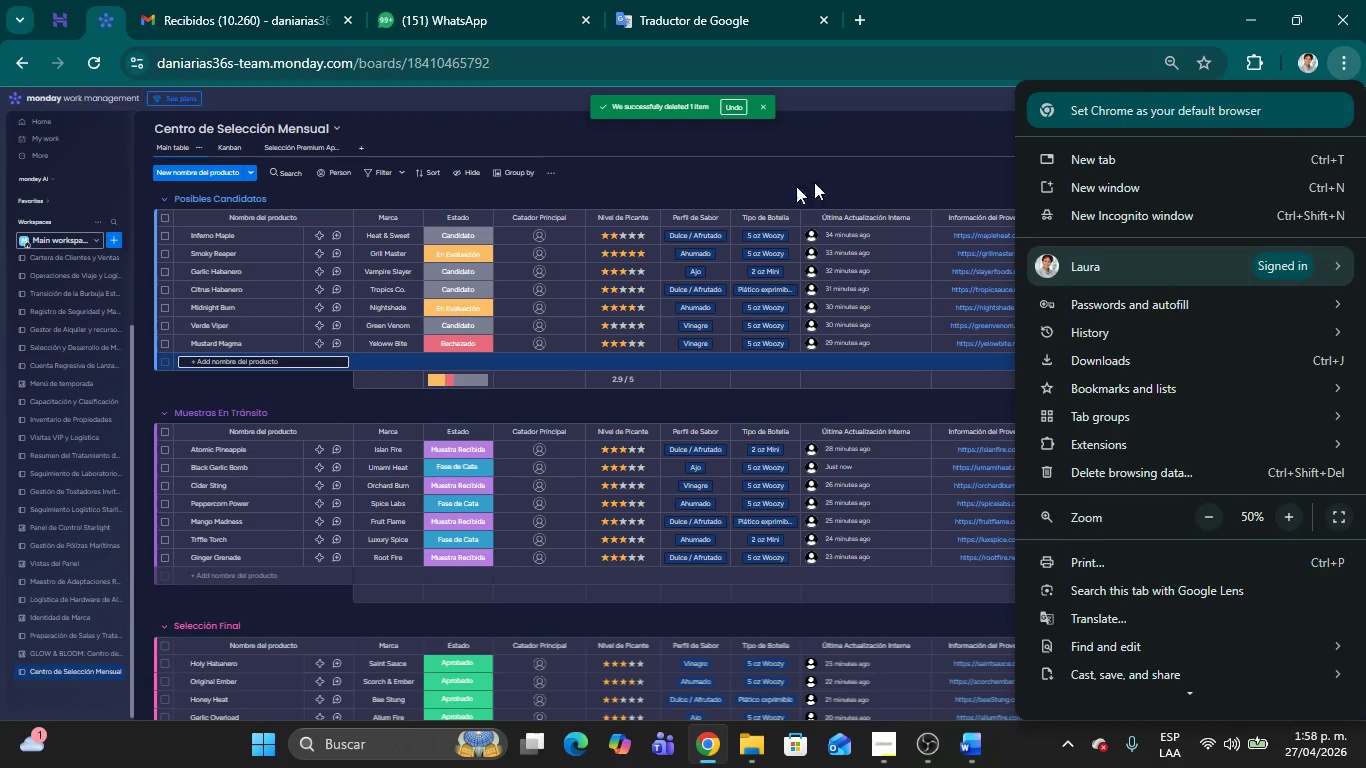 
left_click([851, 159])